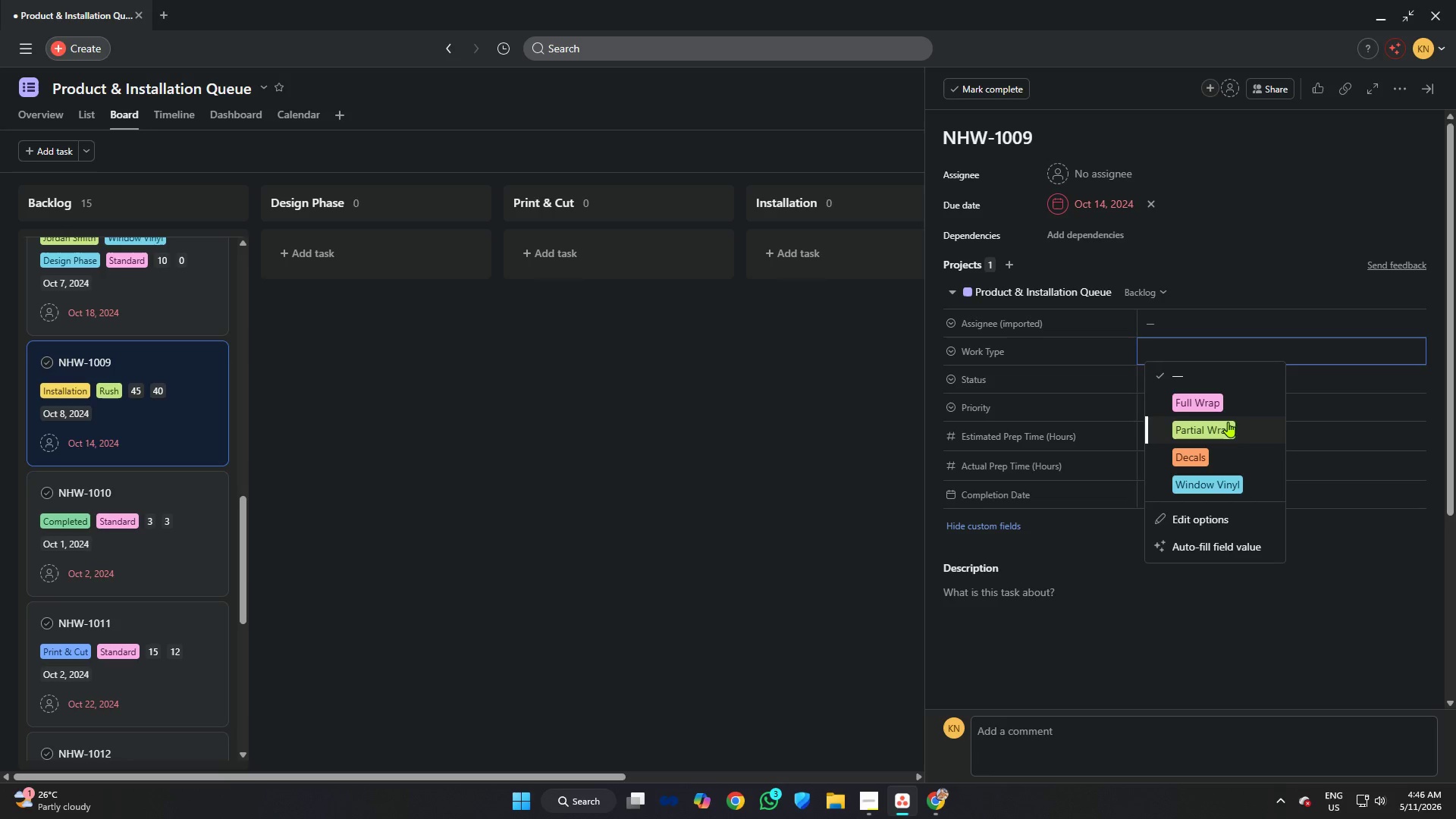 
left_click([1226, 410])
 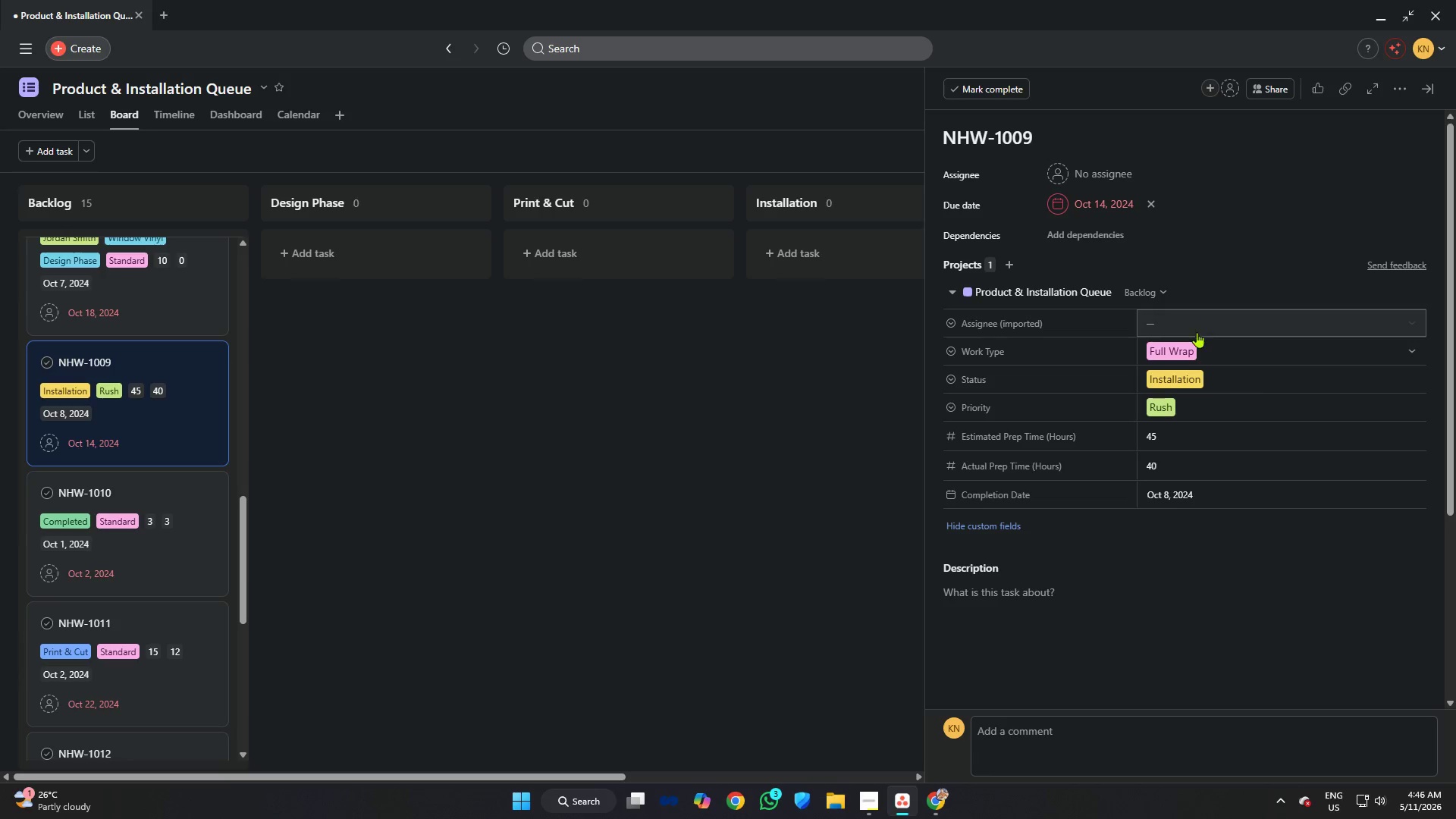 
left_click([1197, 332])
 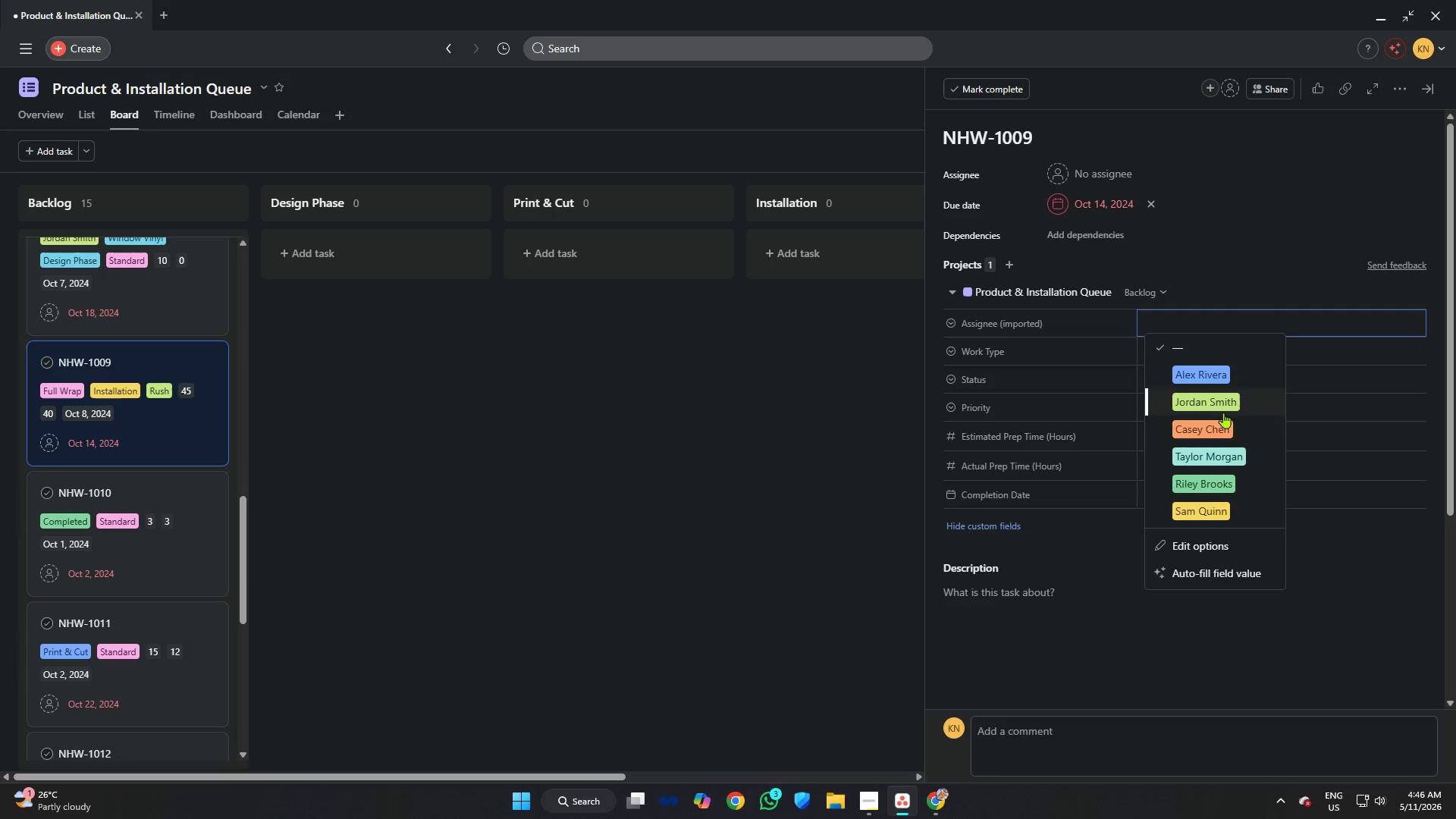 
left_click([1220, 425])
 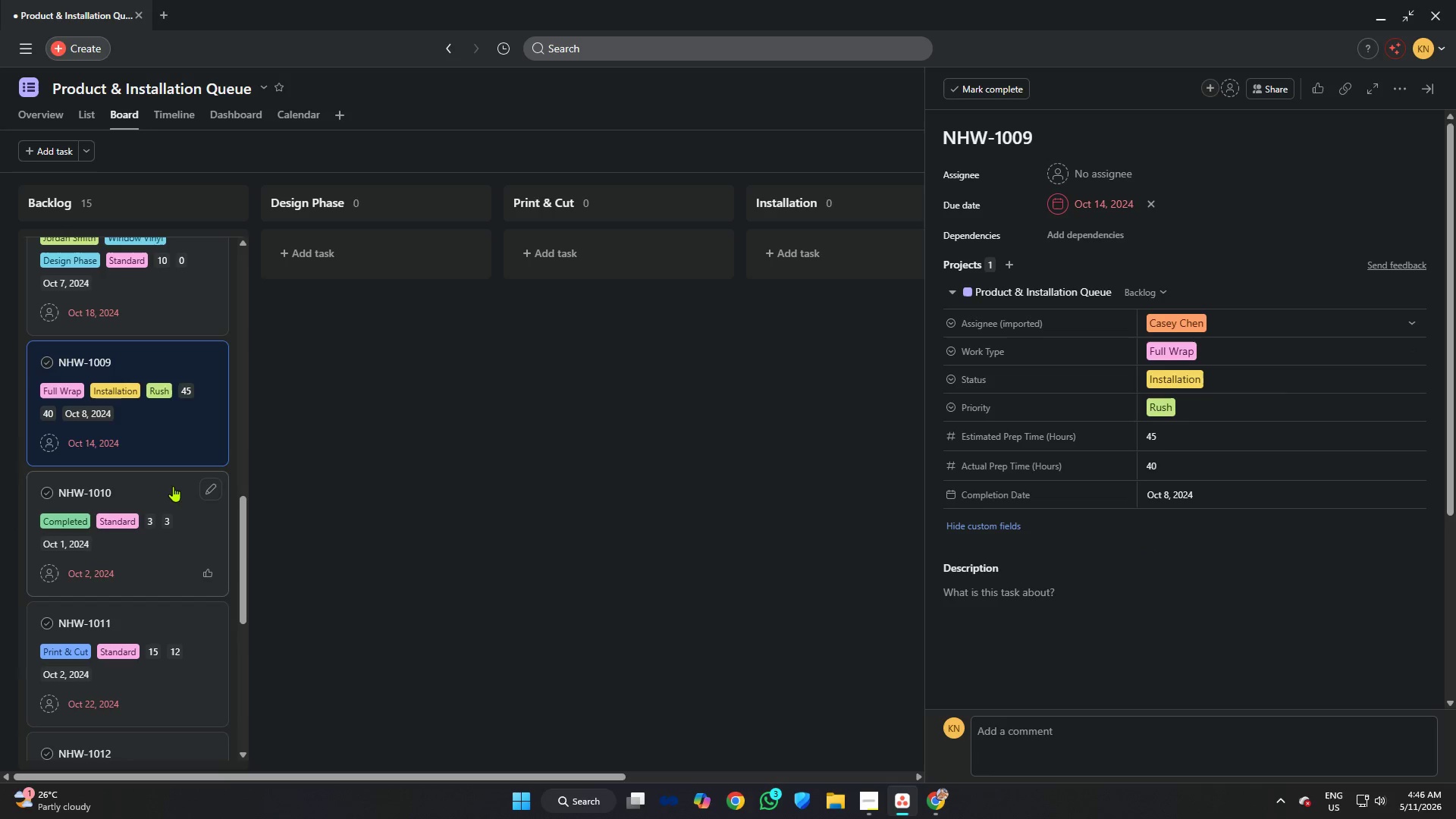 
left_click([179, 488])
 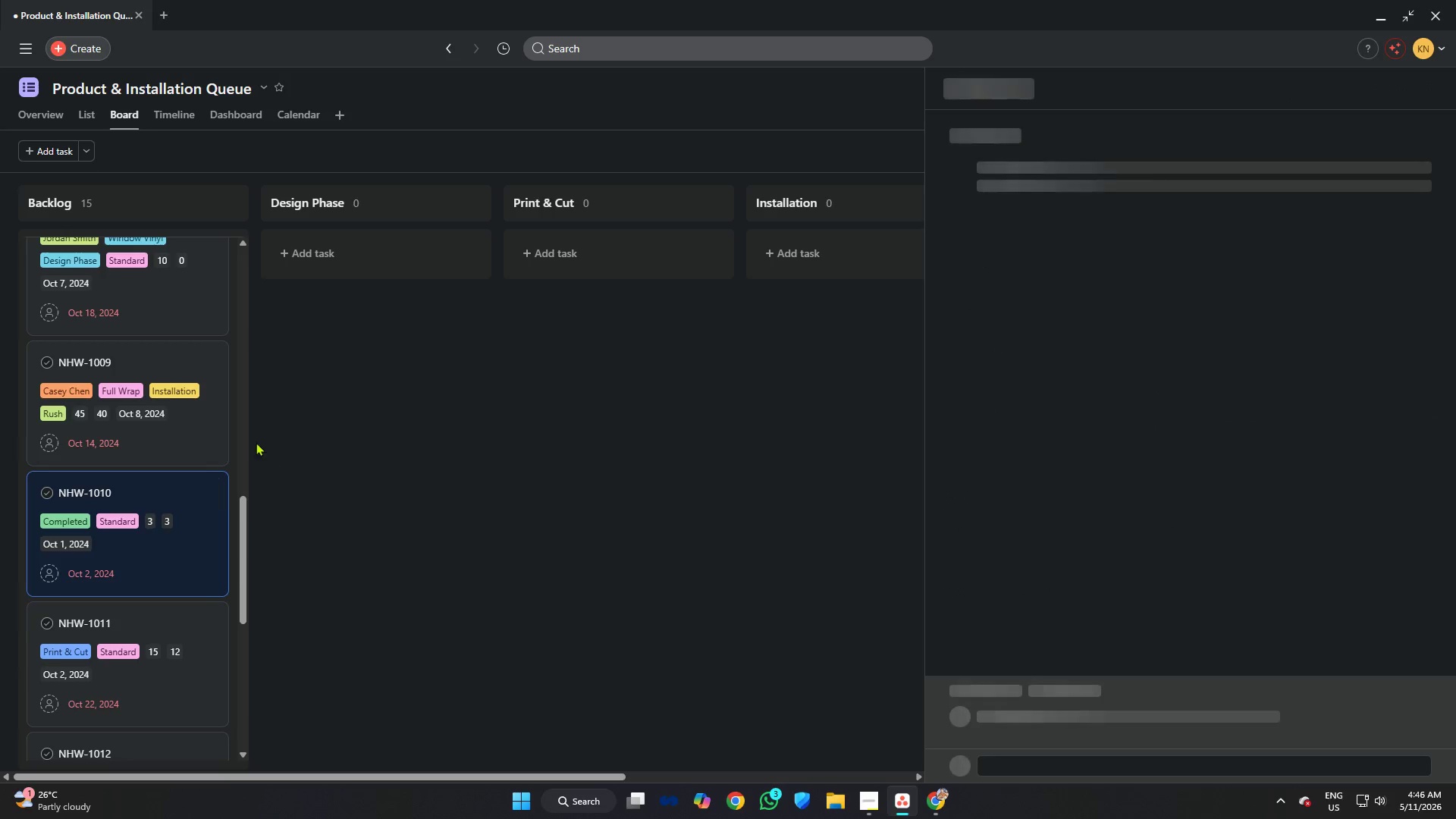 
scroll: coordinate [233, 420], scroll_direction: down, amount: 3.0
 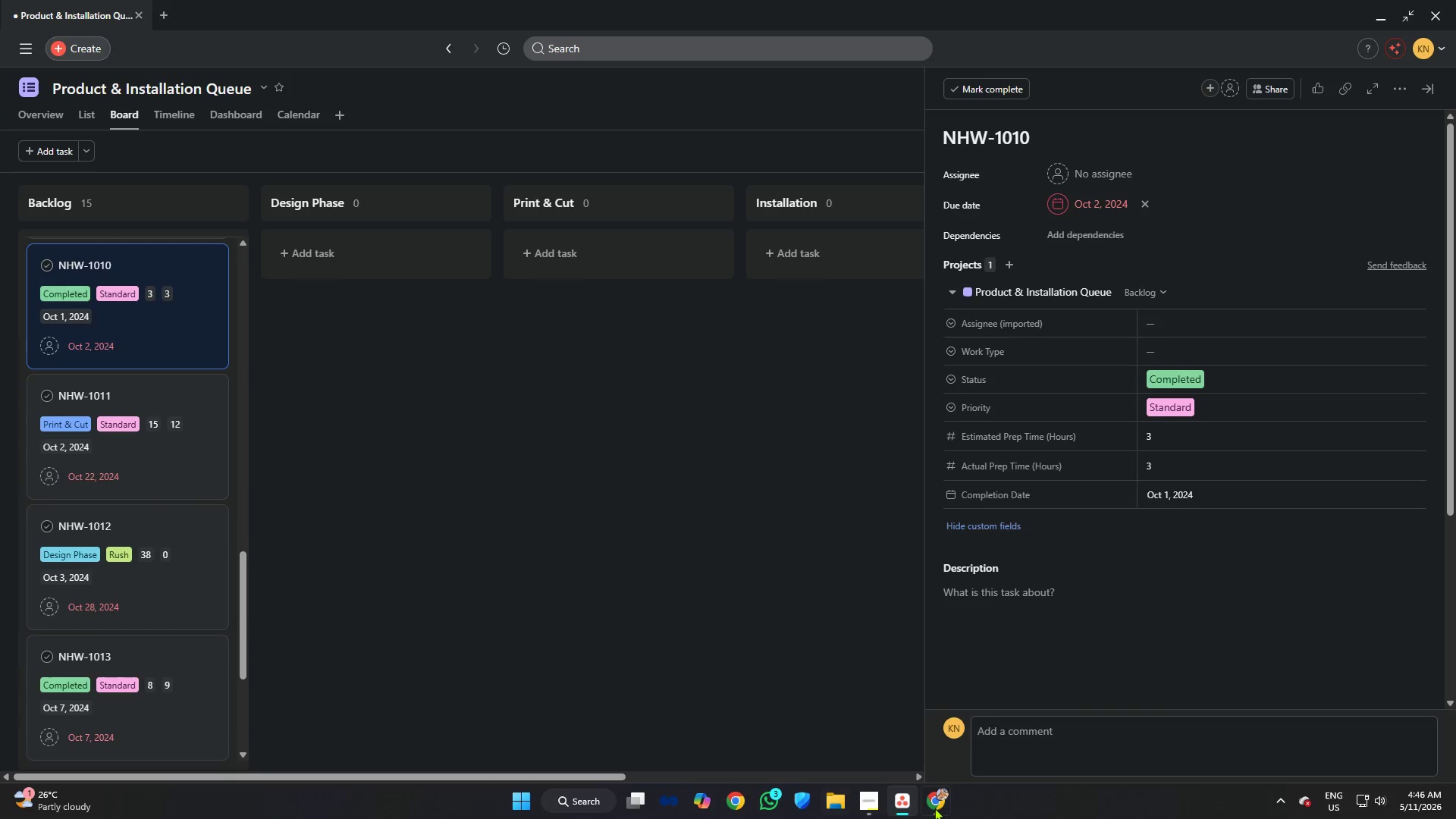 
left_click([934, 805])
 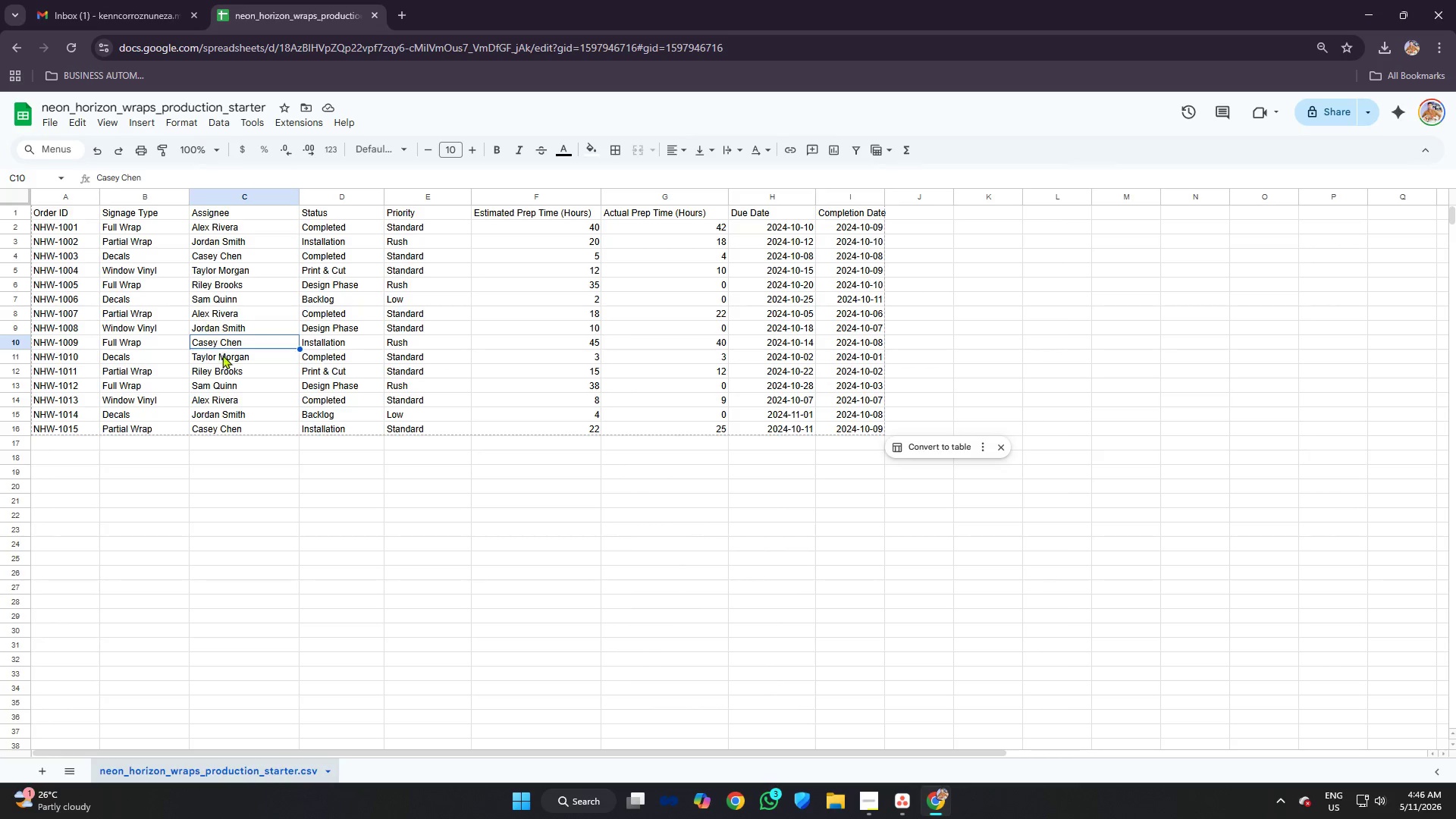 
left_click([225, 356])
 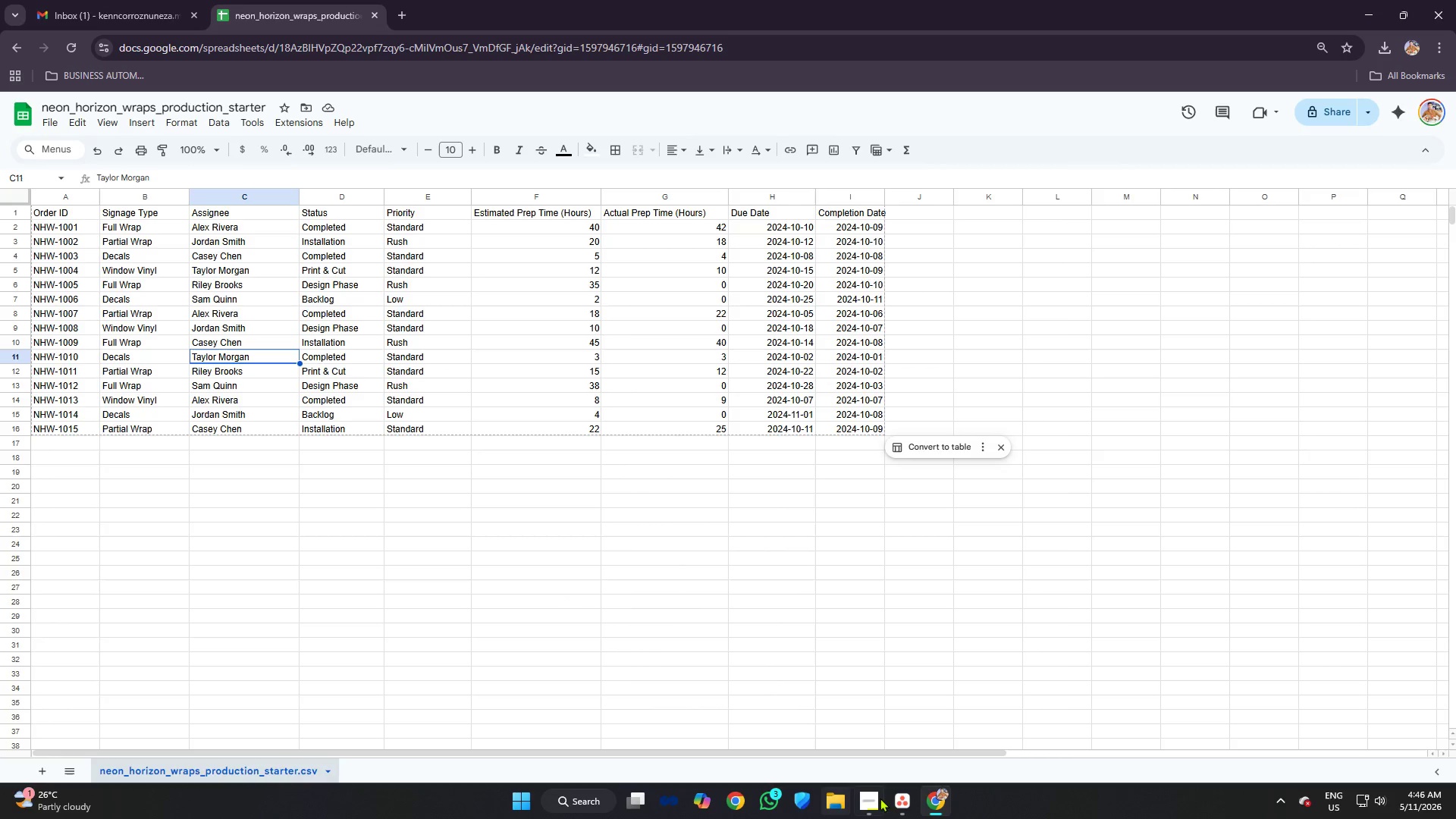 
left_click([900, 795])
 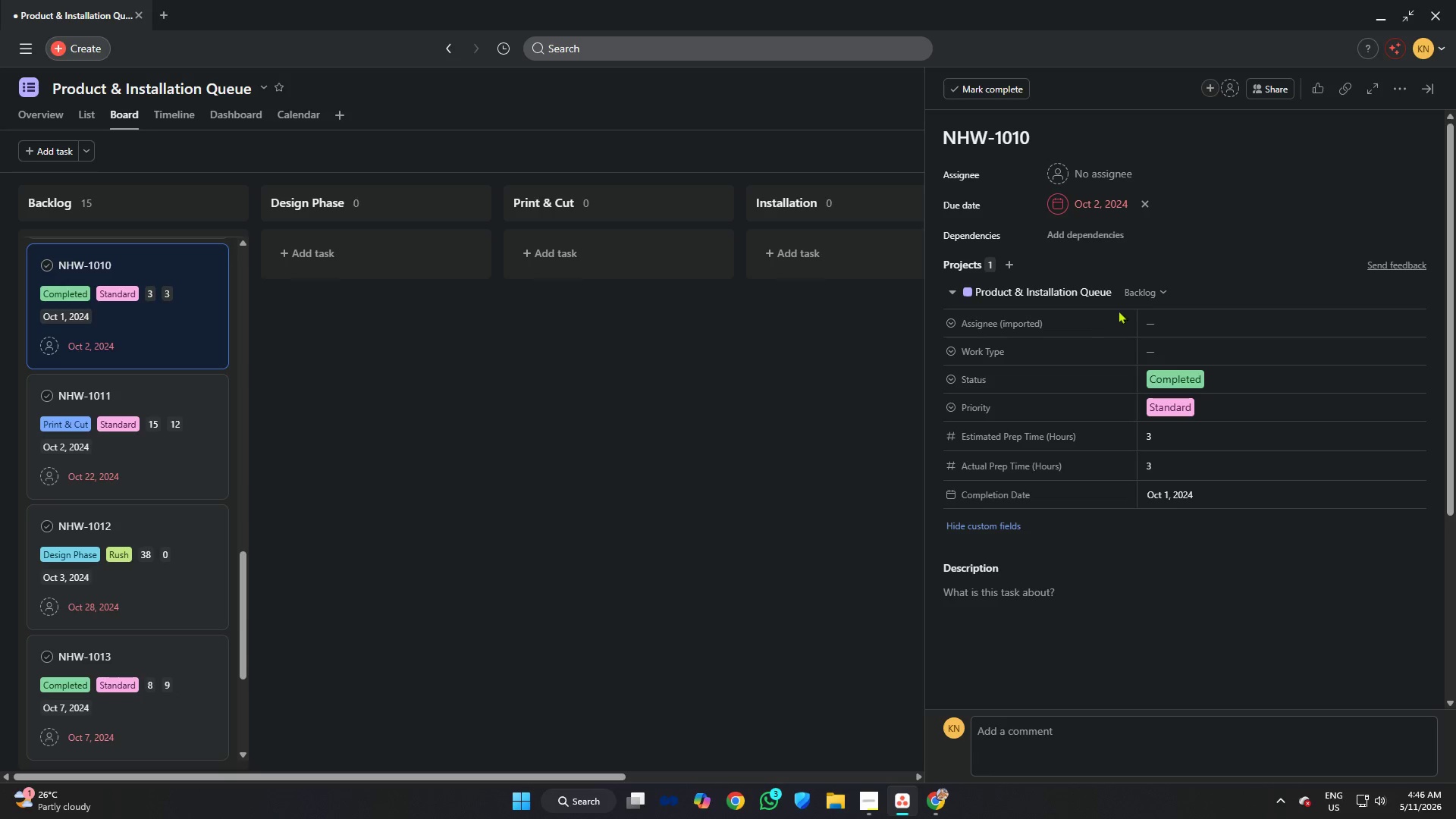 
left_click([1166, 314])
 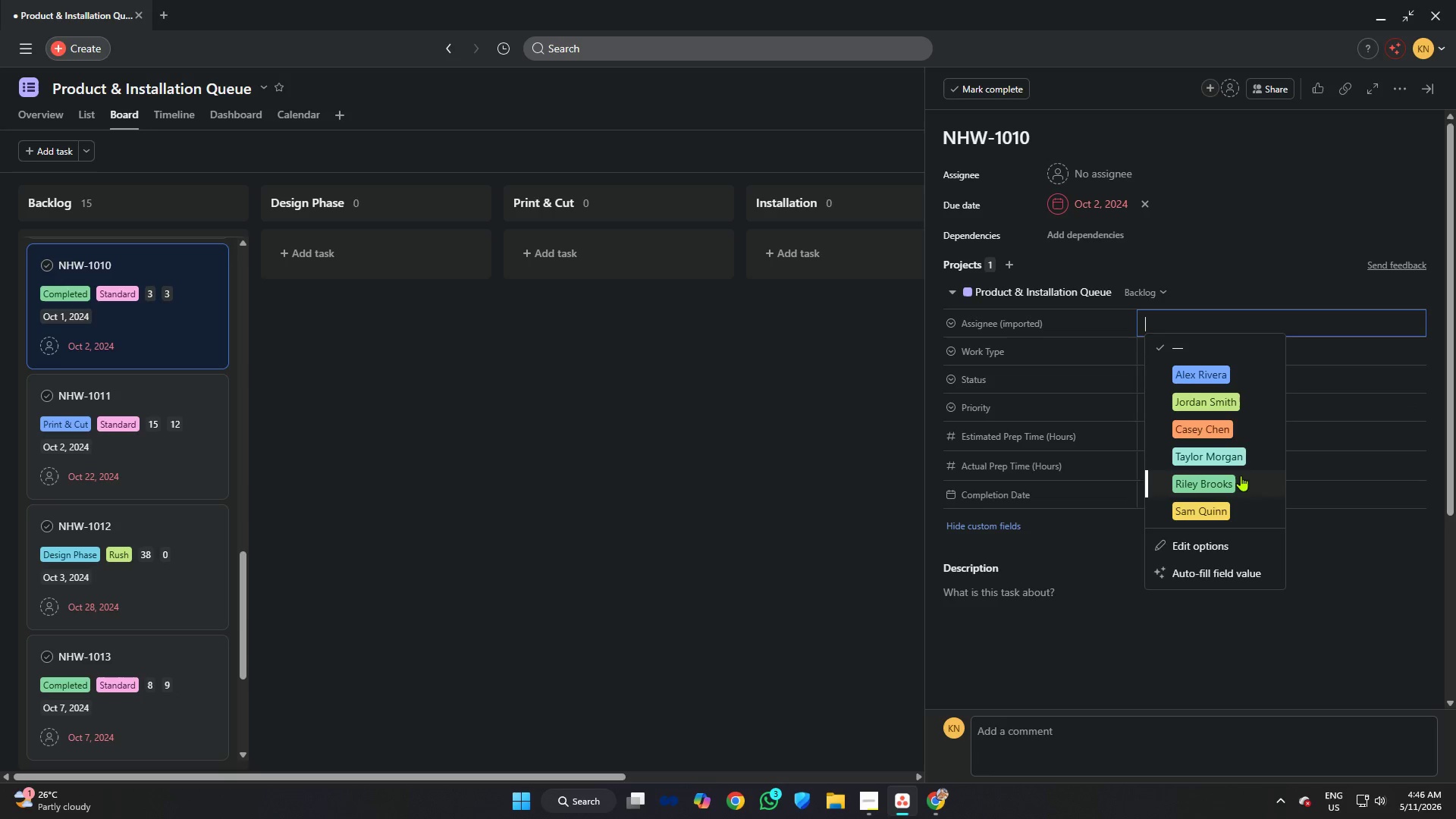 
left_click([1241, 457])
 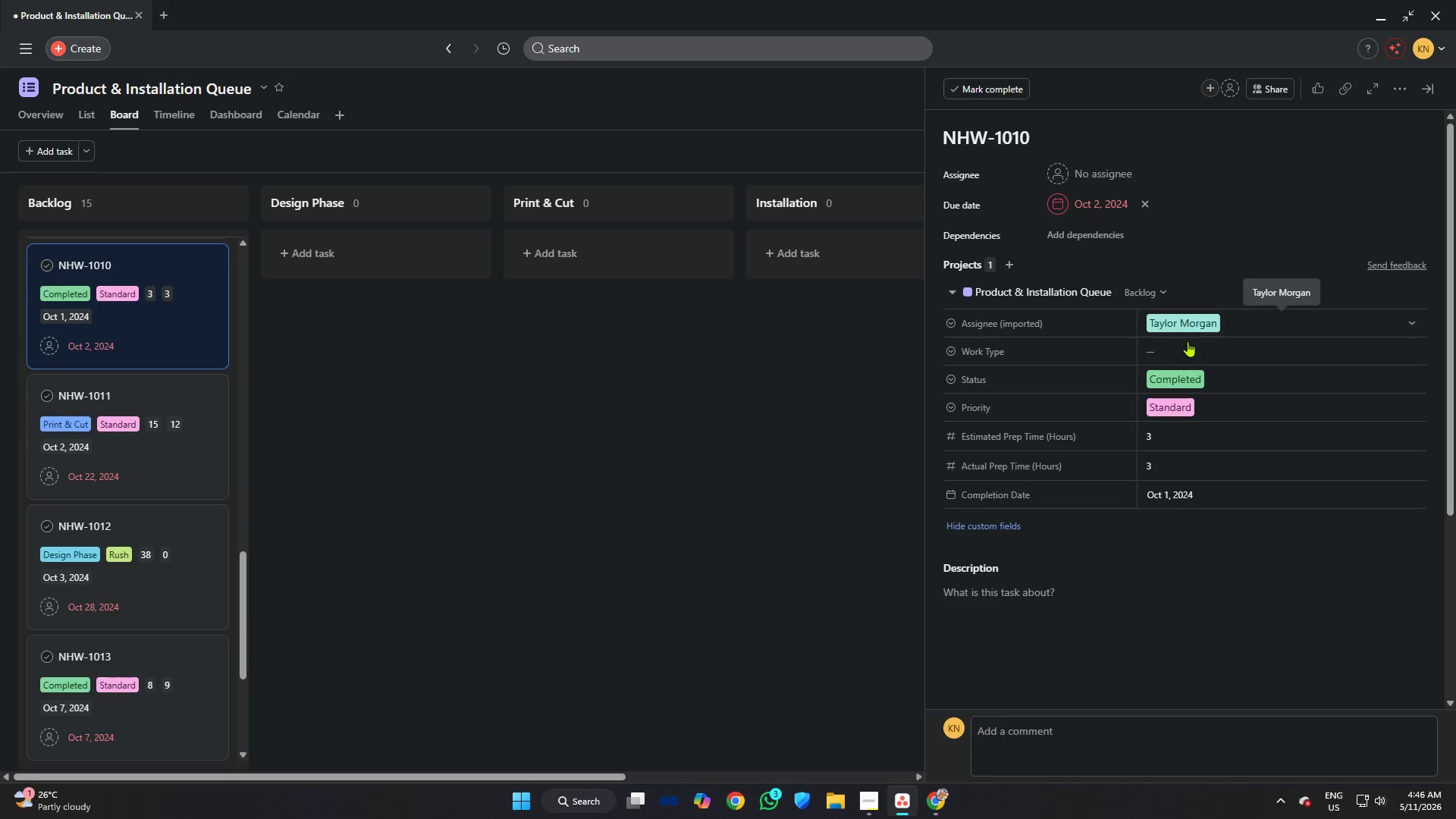 
left_click([1188, 343])
 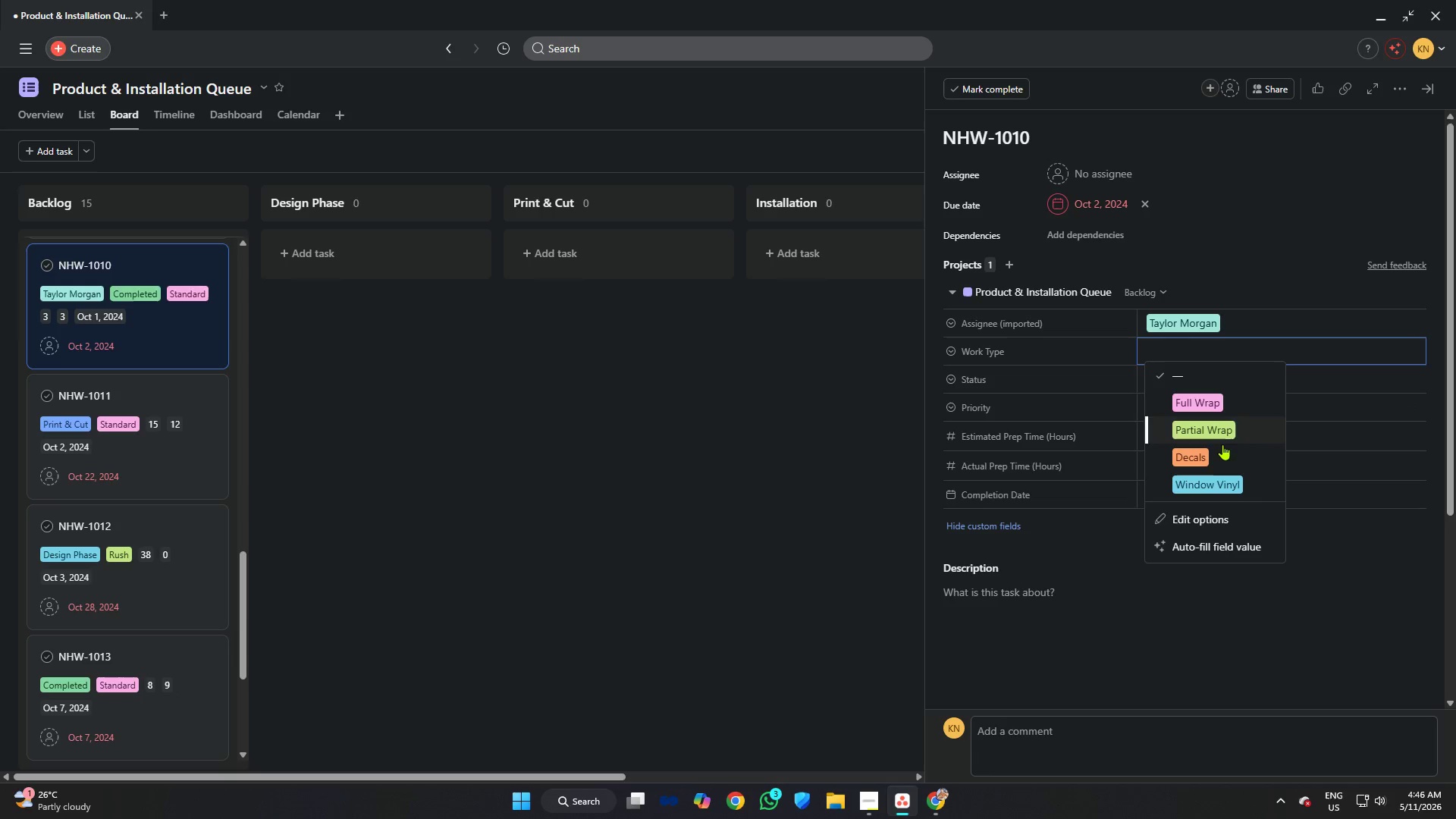 
left_click([1222, 451])
 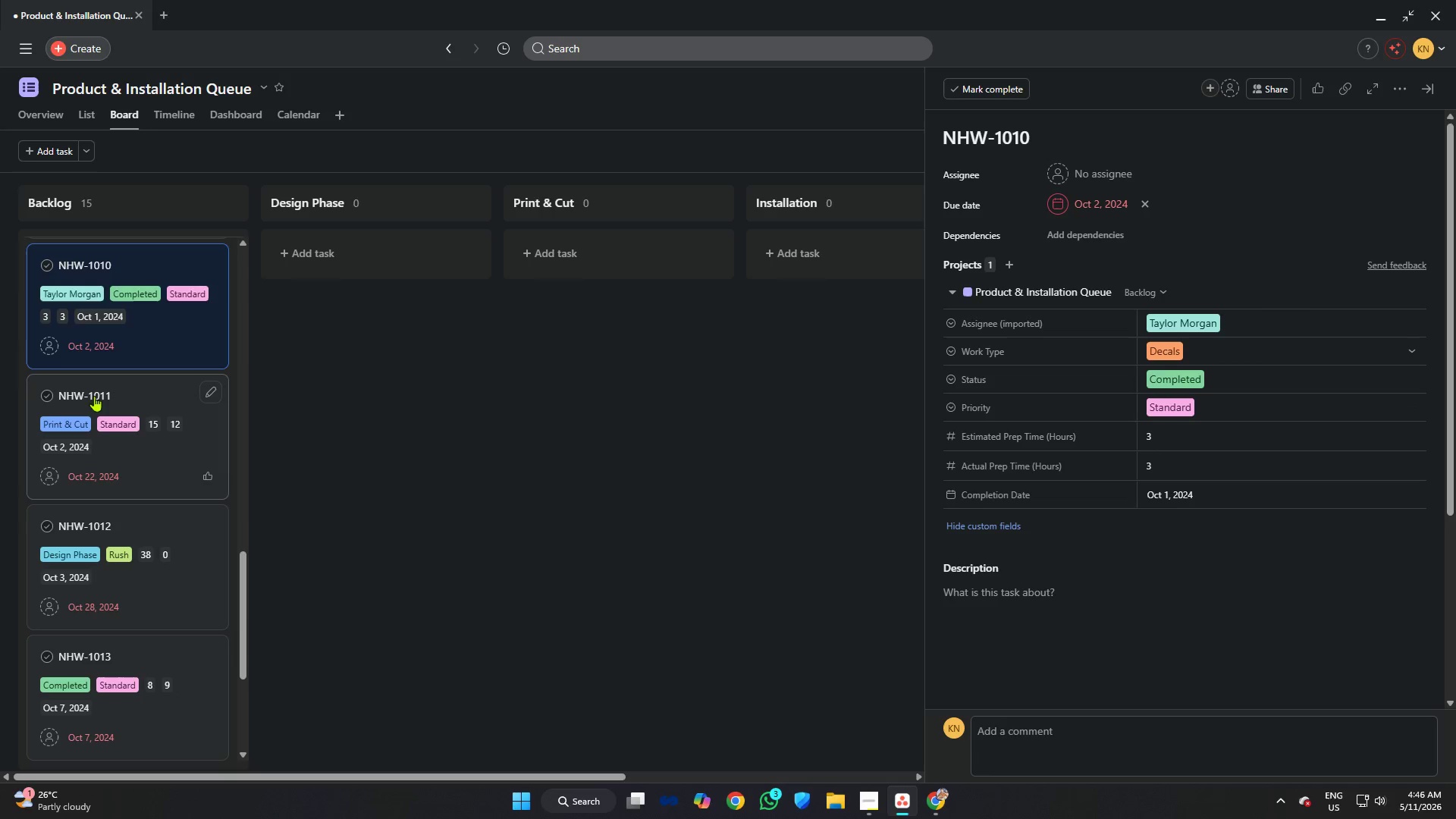 
left_click([133, 393])
 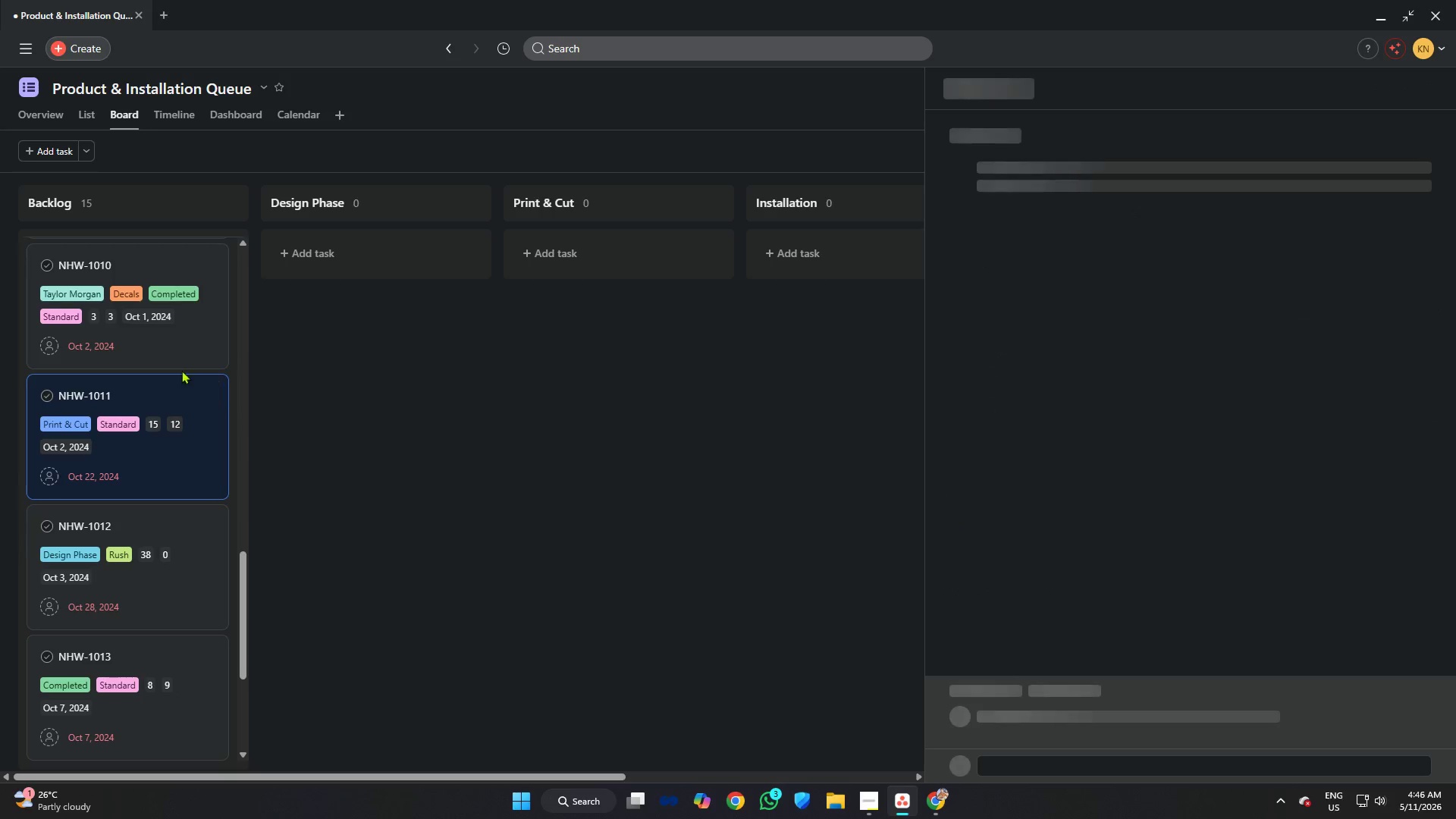 
scroll: coordinate [153, 355], scroll_direction: down, amount: 4.0
 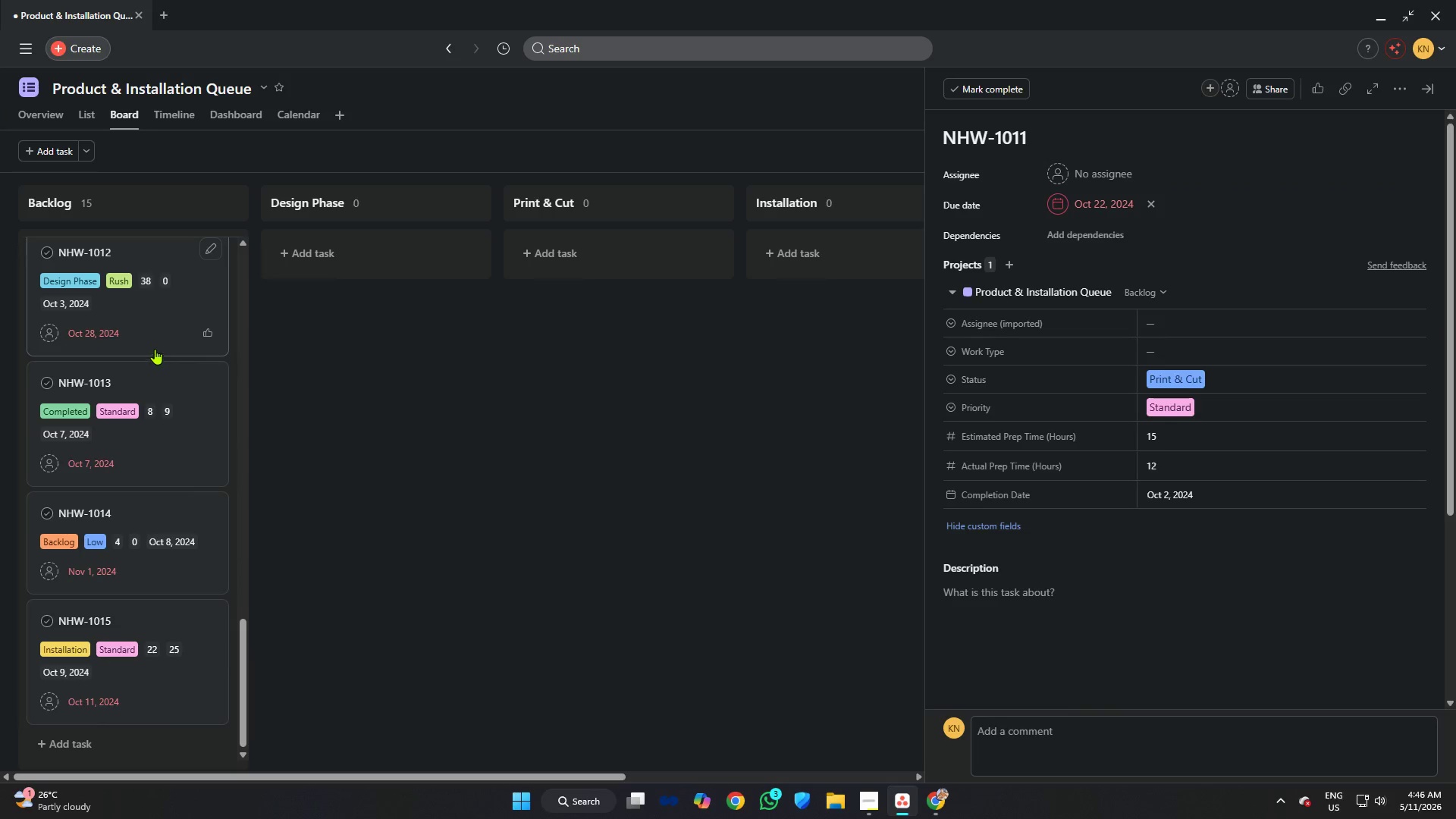 
scroll: coordinate [151, 345], scroll_direction: up, amount: 1.0
 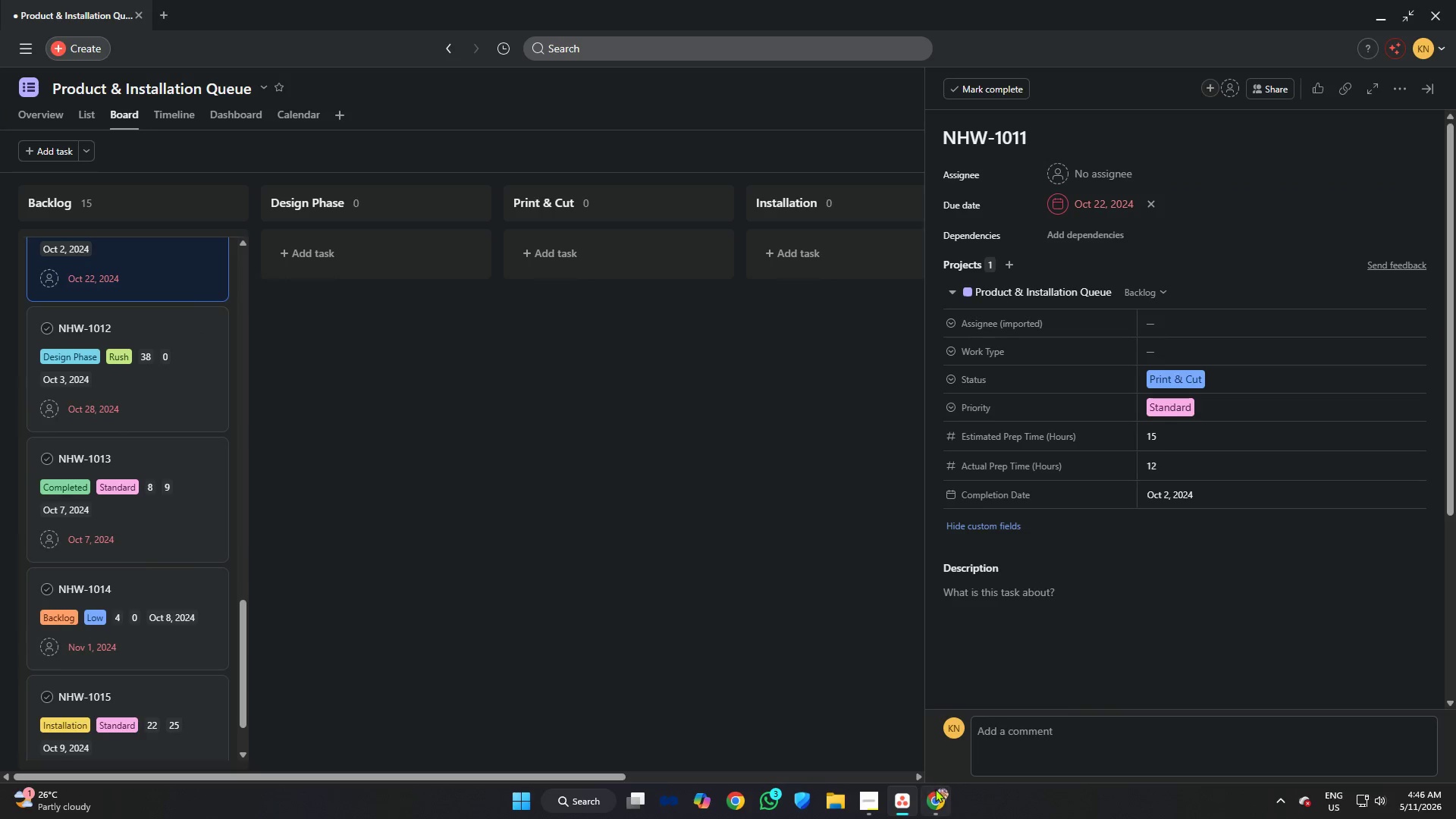 
left_click([946, 799])
 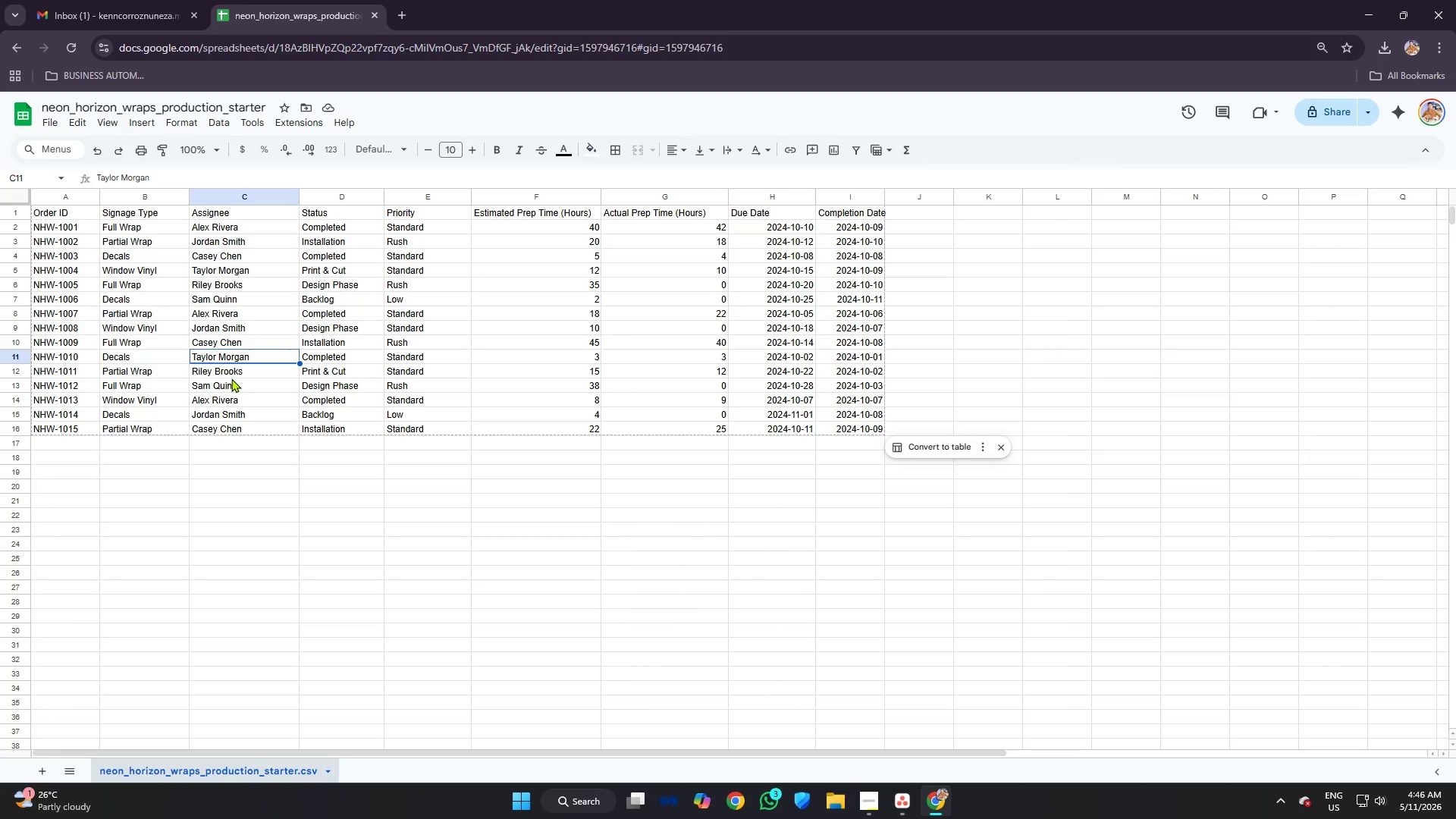 
left_click([234, 372])
 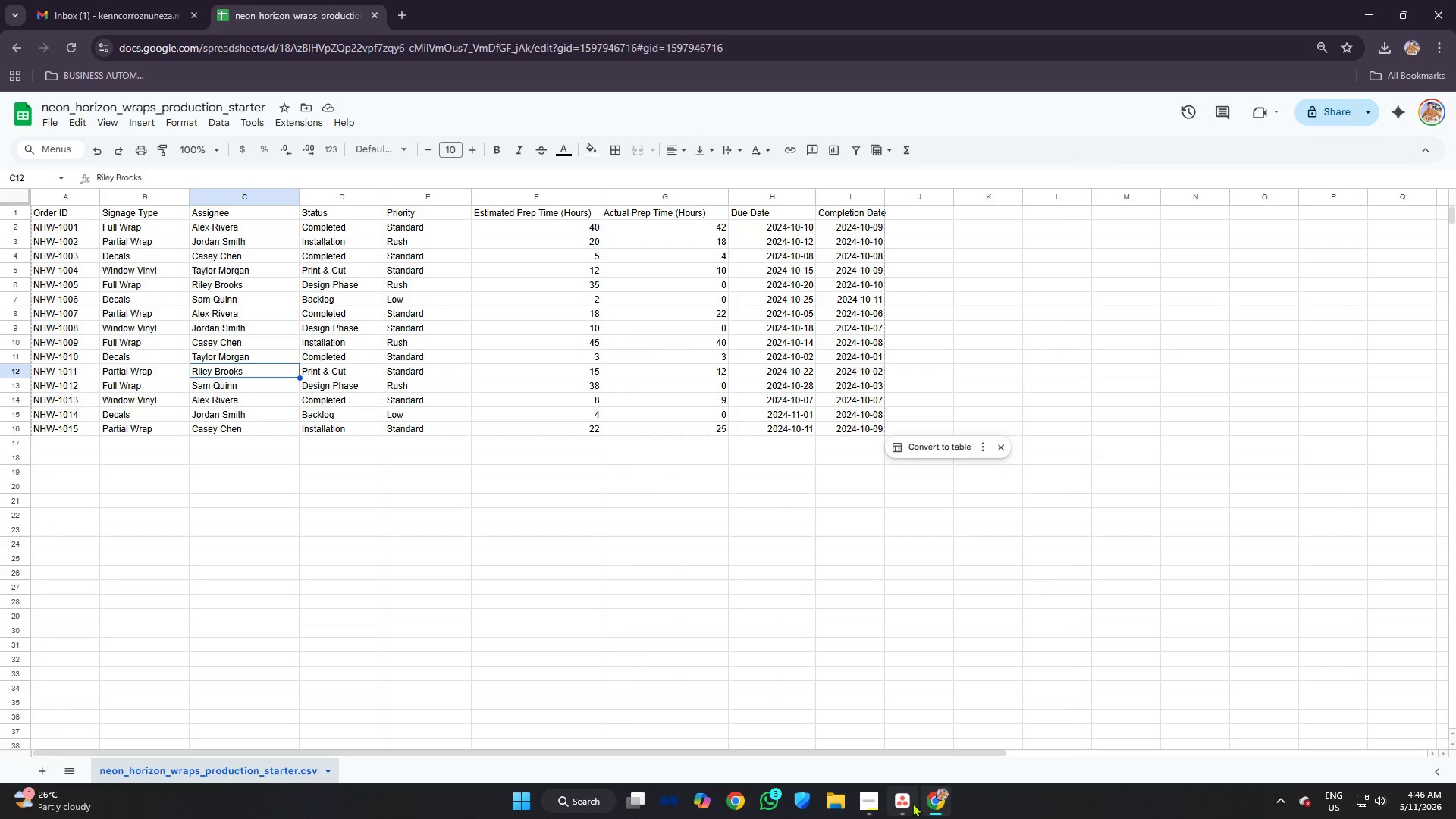 
left_click([902, 798])
 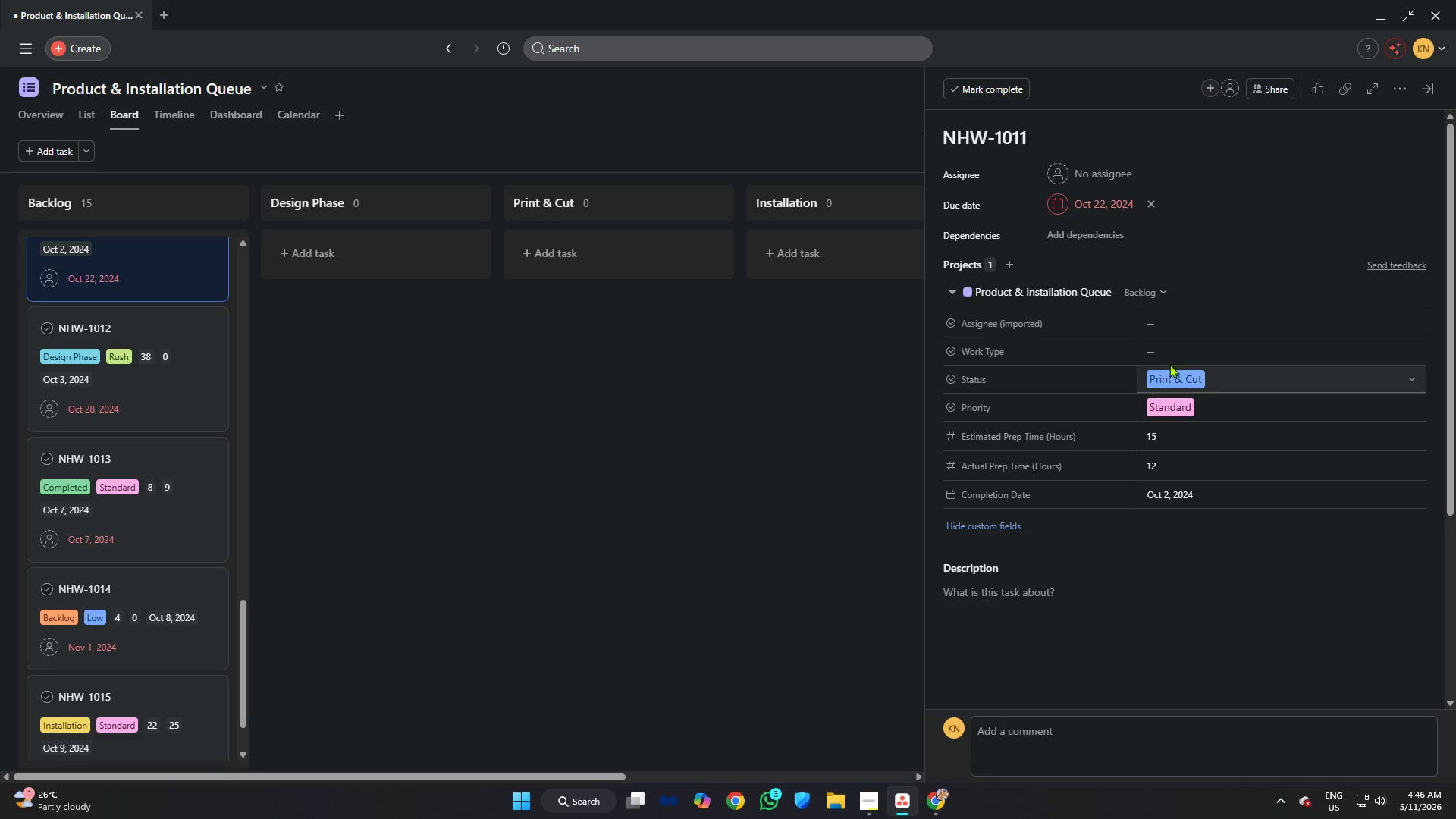 
left_click([1174, 352])
 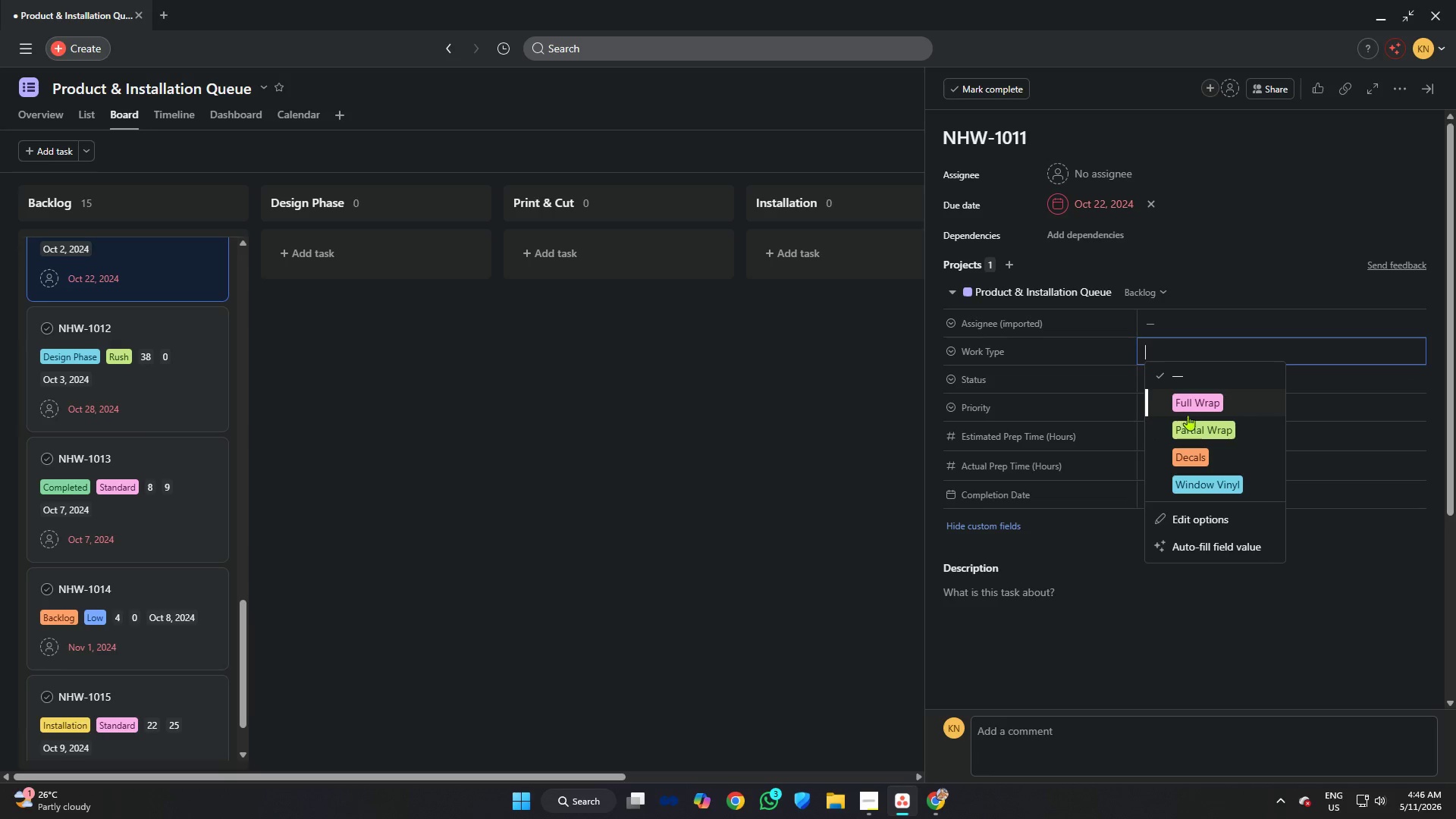 
left_click([1191, 420])
 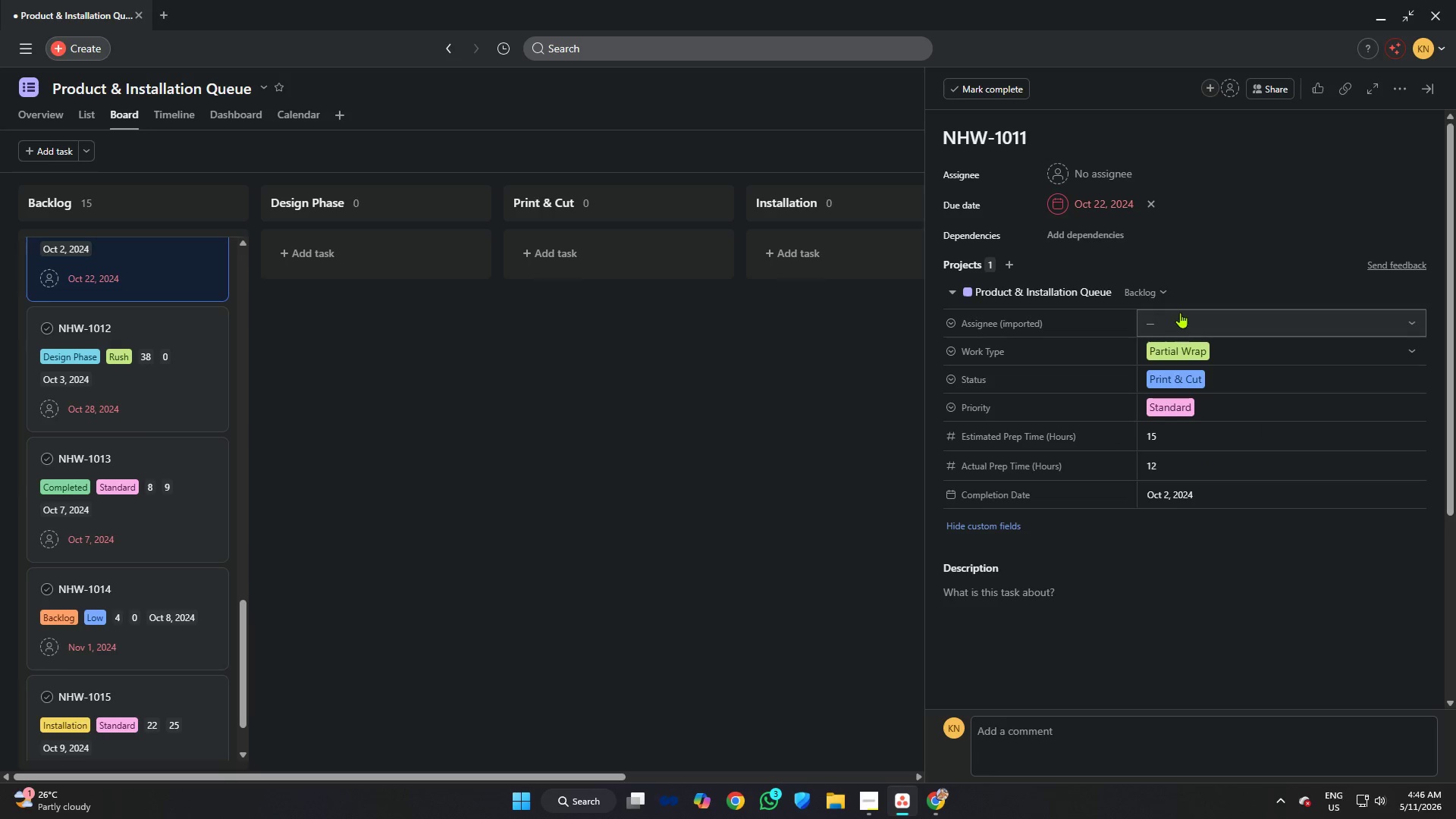 
left_click([1180, 312])
 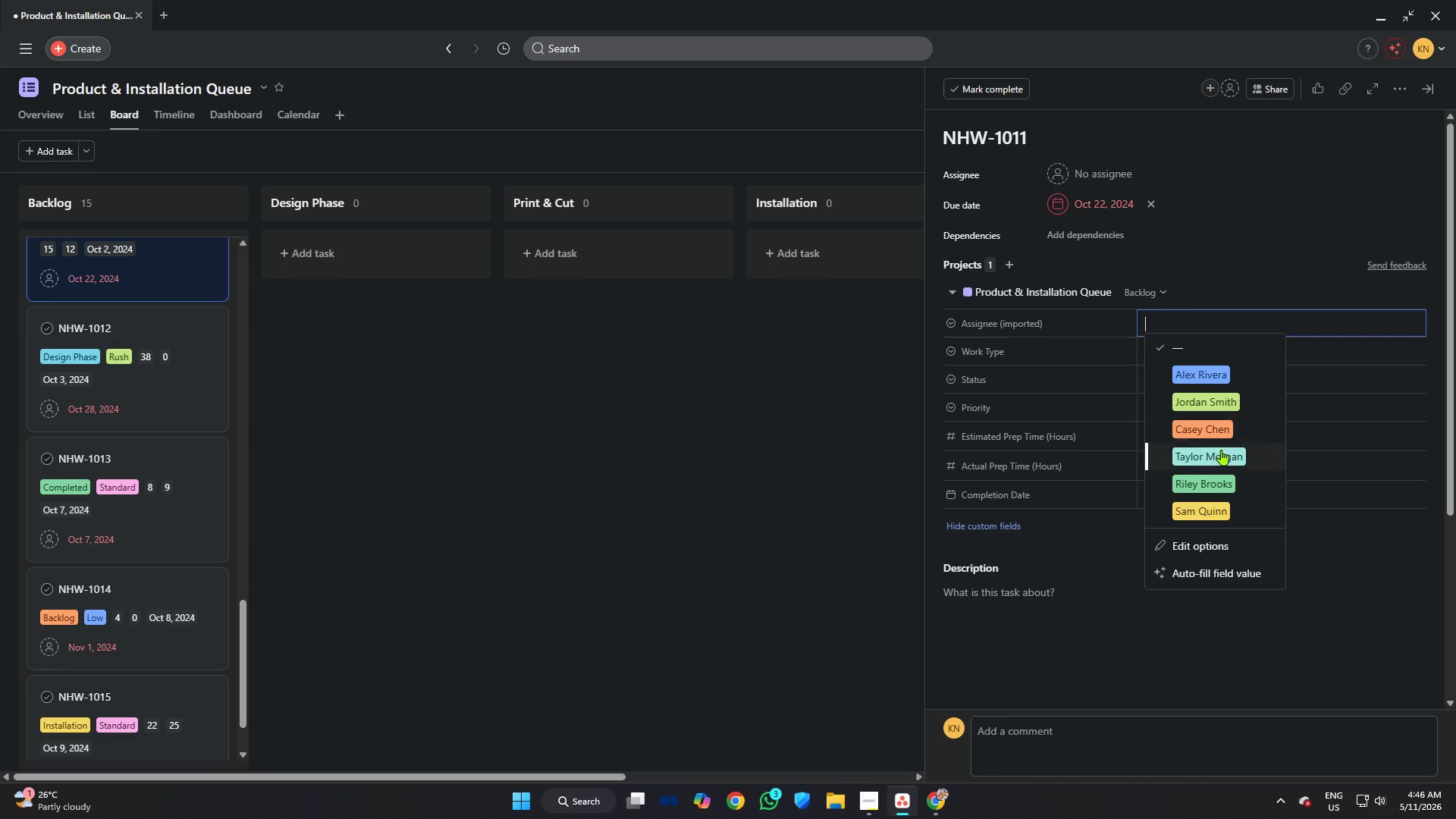 
left_click([1222, 480])
 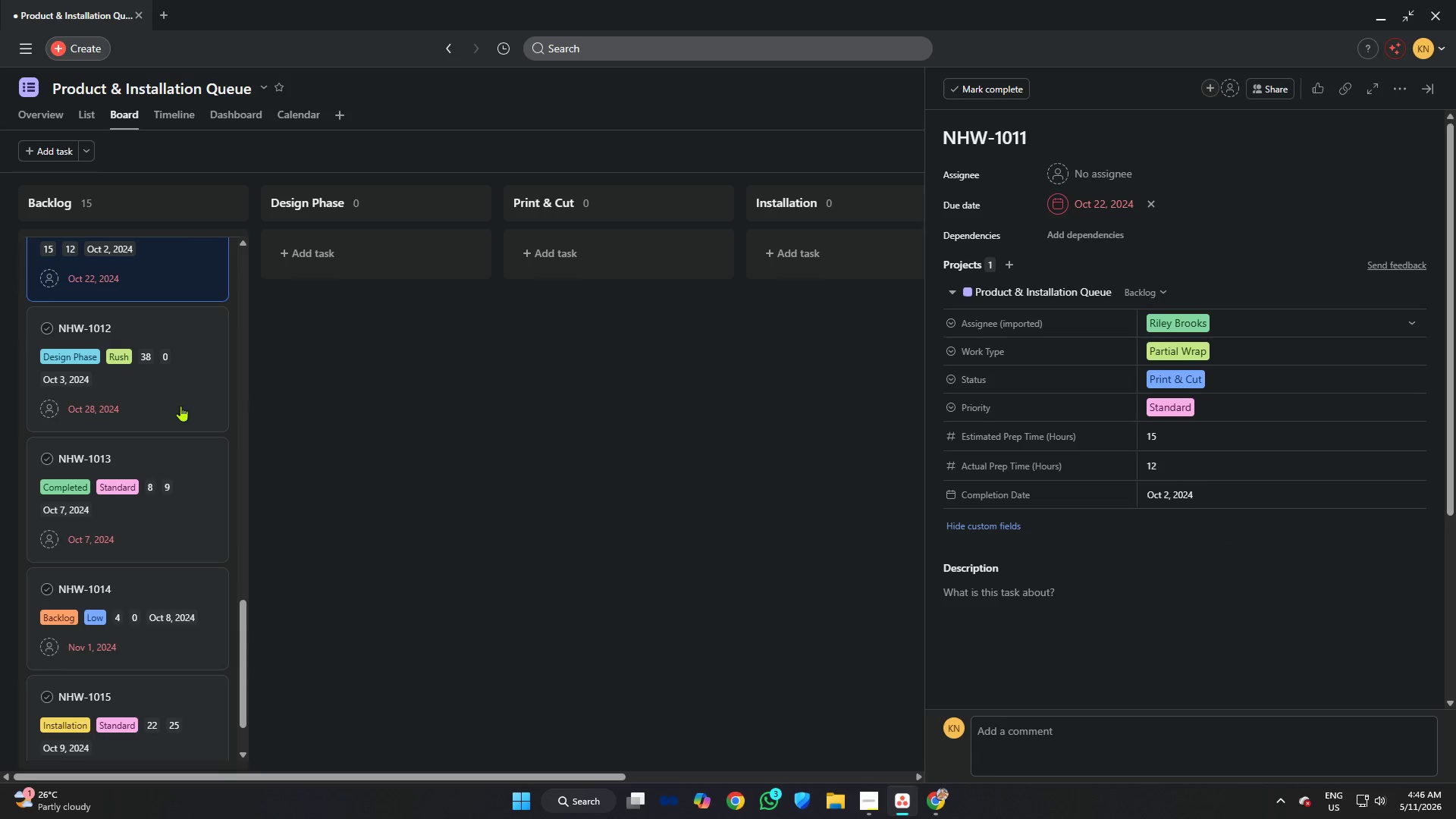 
left_click([161, 404])
 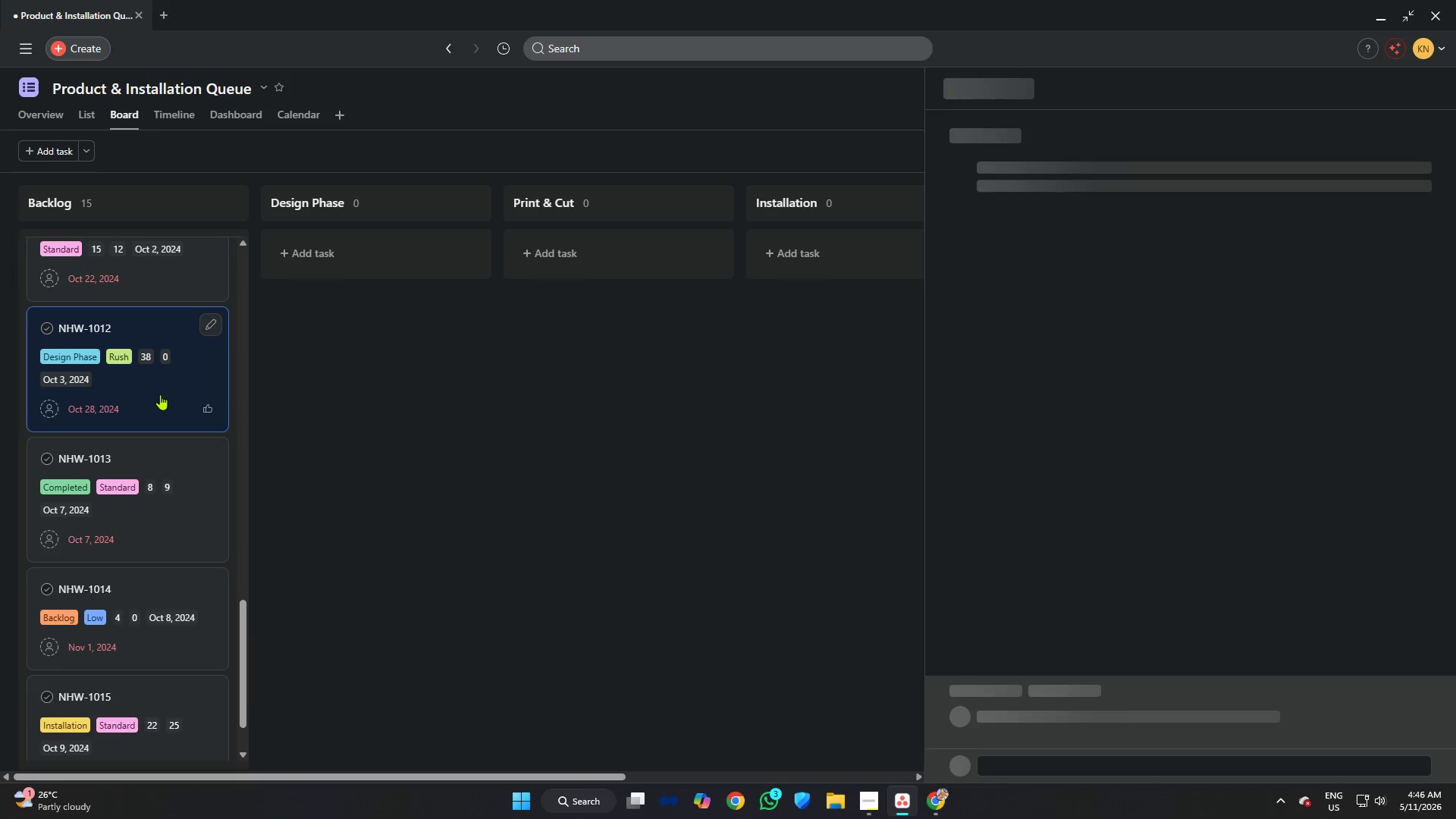 
scroll: coordinate [184, 459], scroll_direction: down, amount: 5.0
 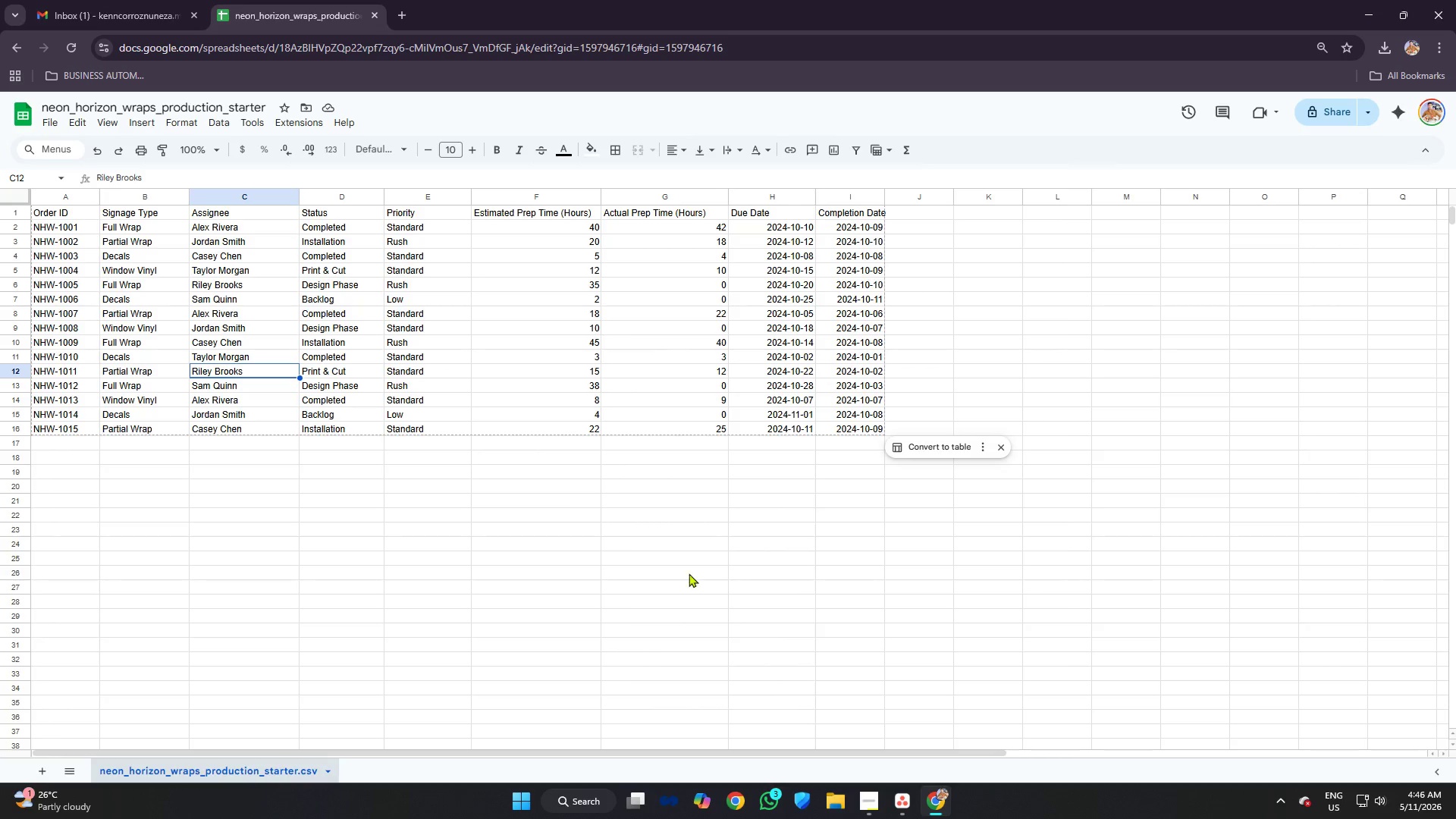 
wait(5.02)
 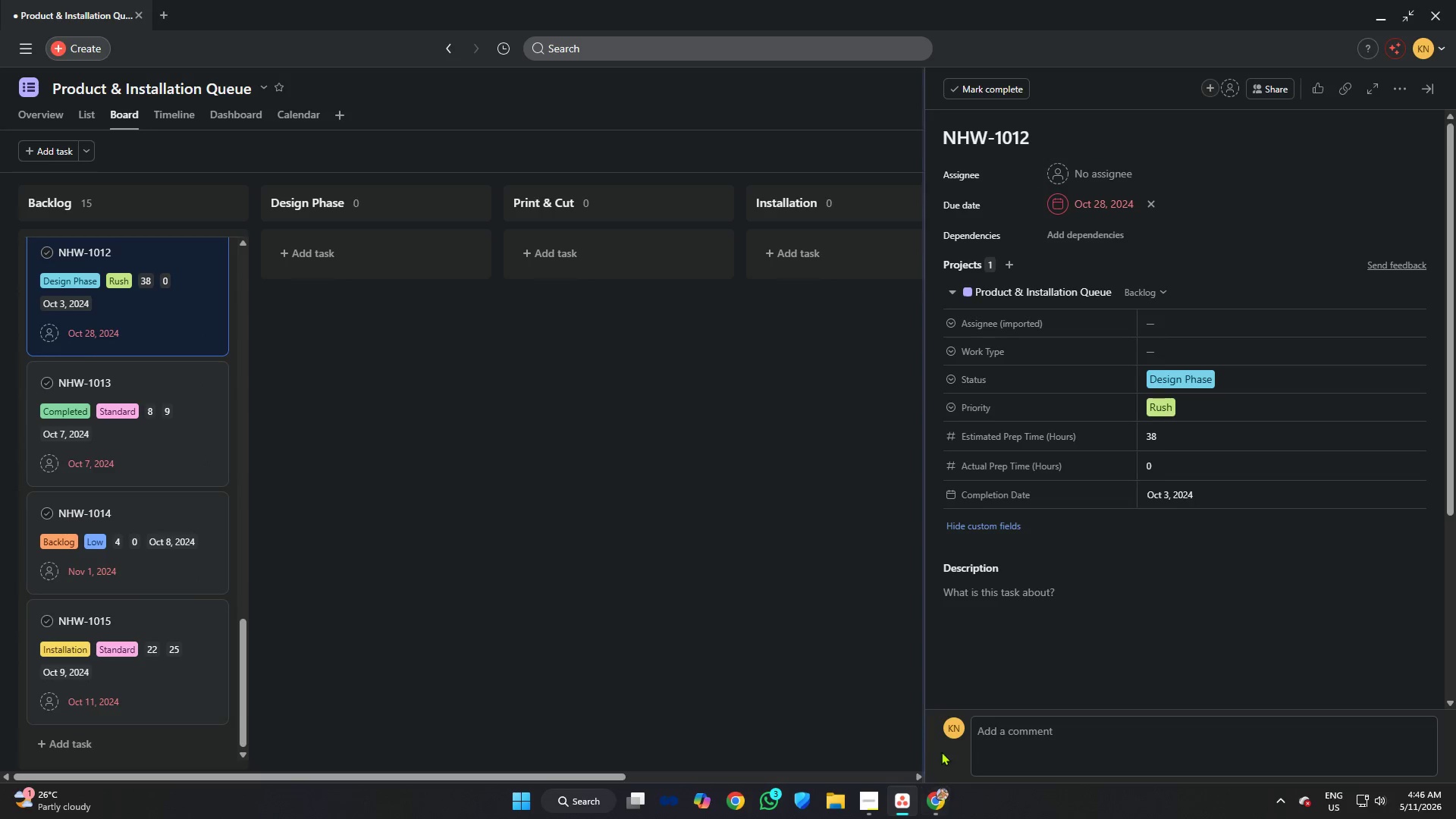 
left_click([901, 802])
 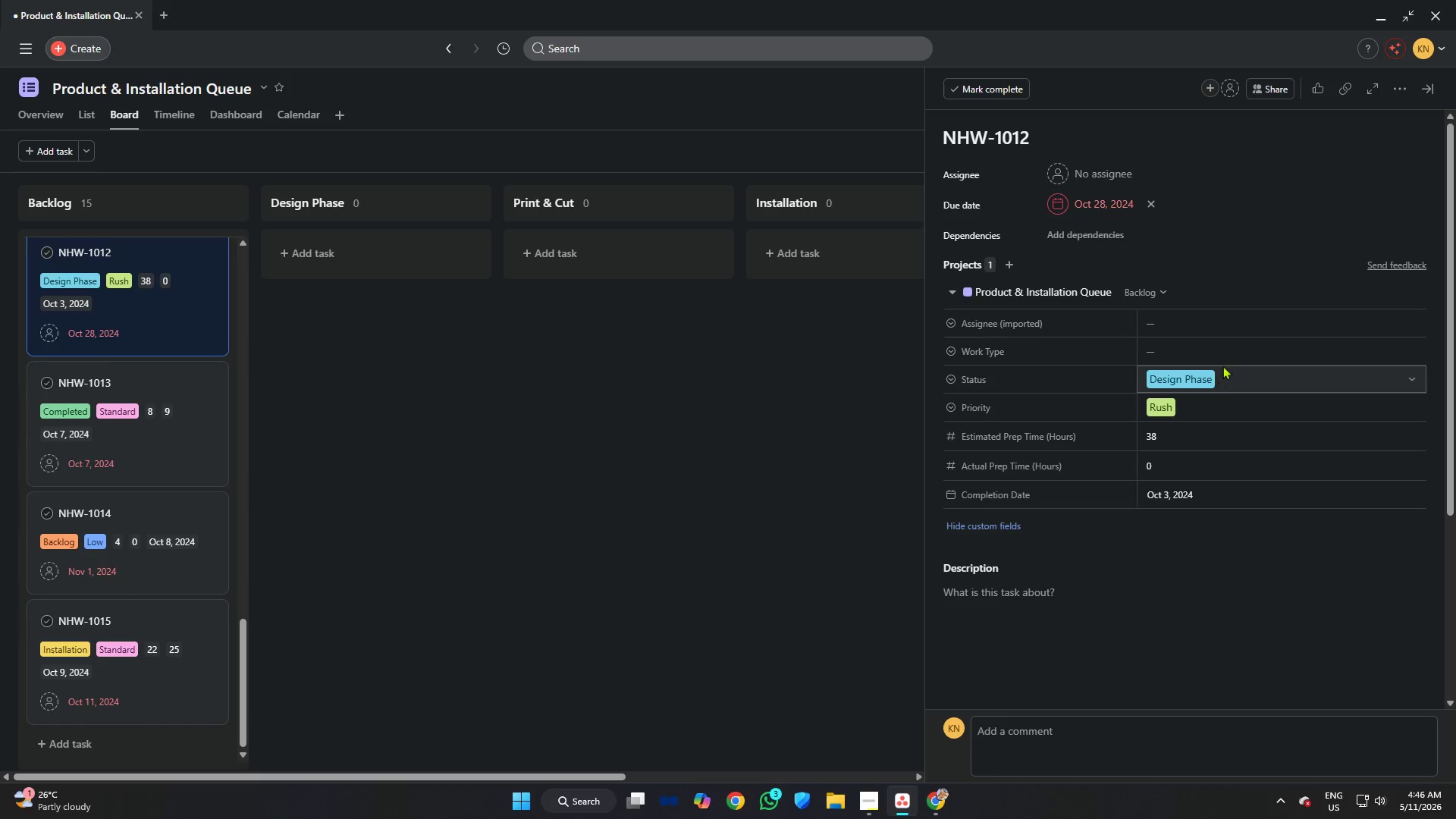 
left_click([1221, 362])
 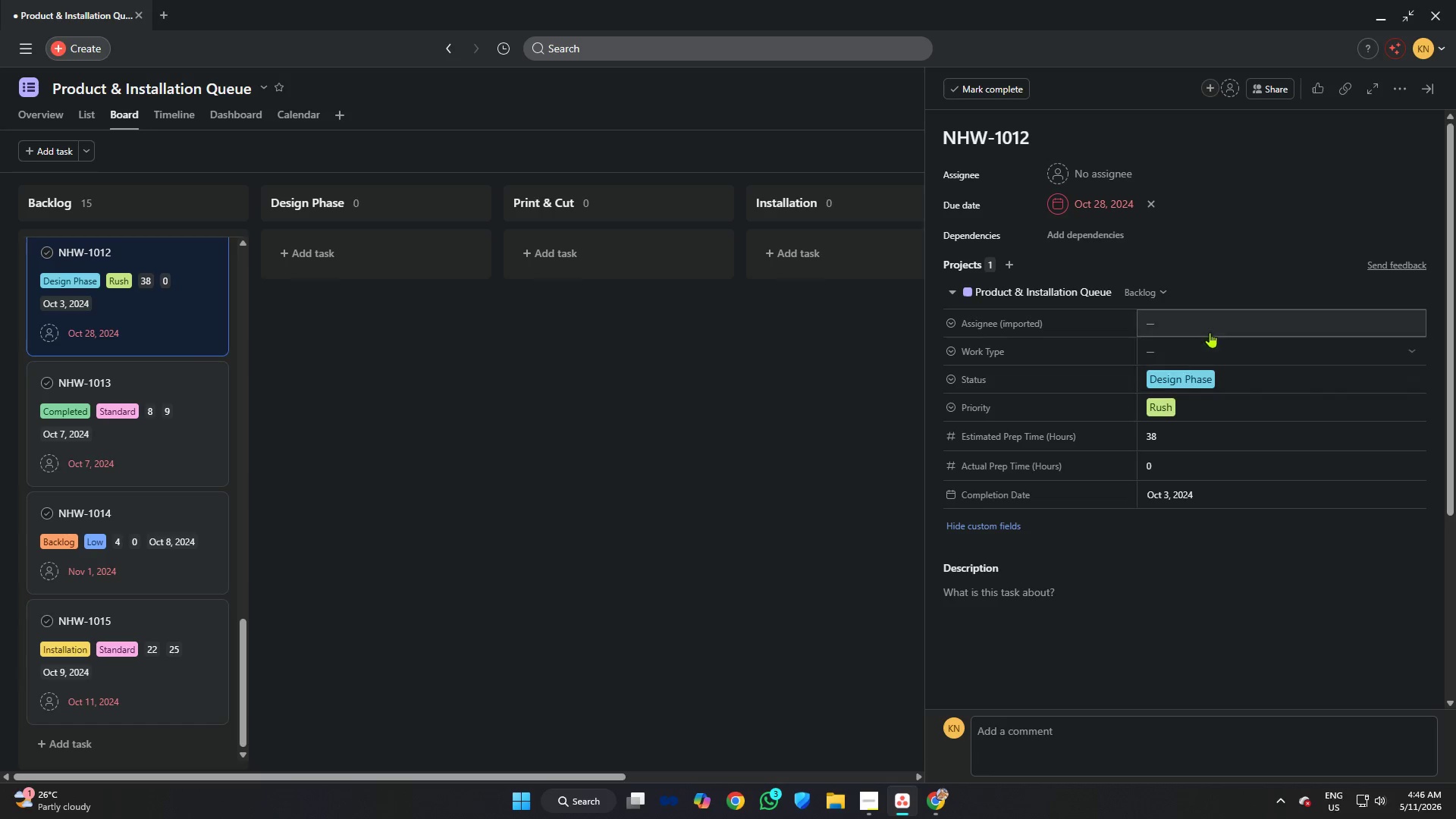 
left_click([1210, 330])
 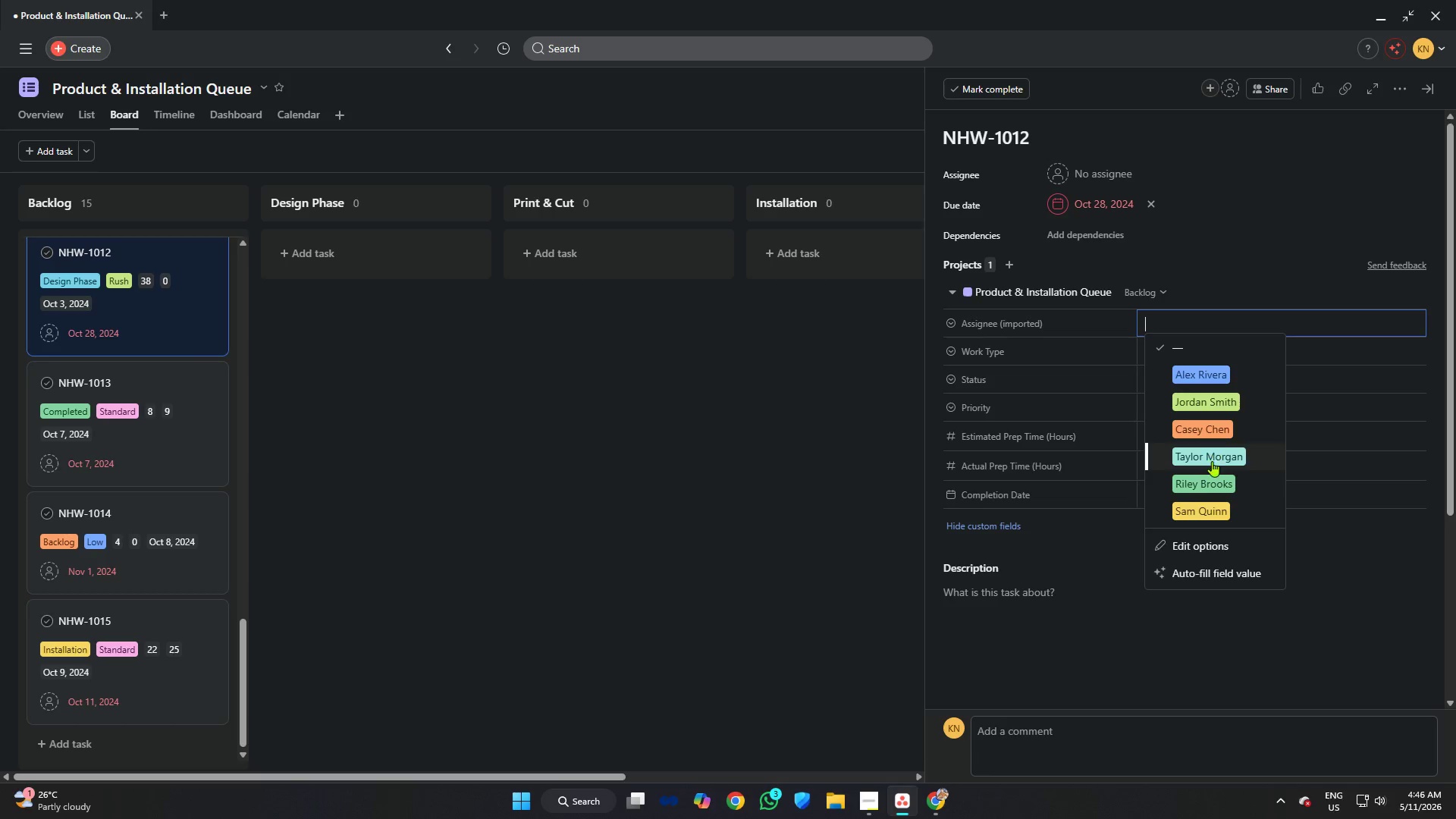 
left_click([1195, 506])
 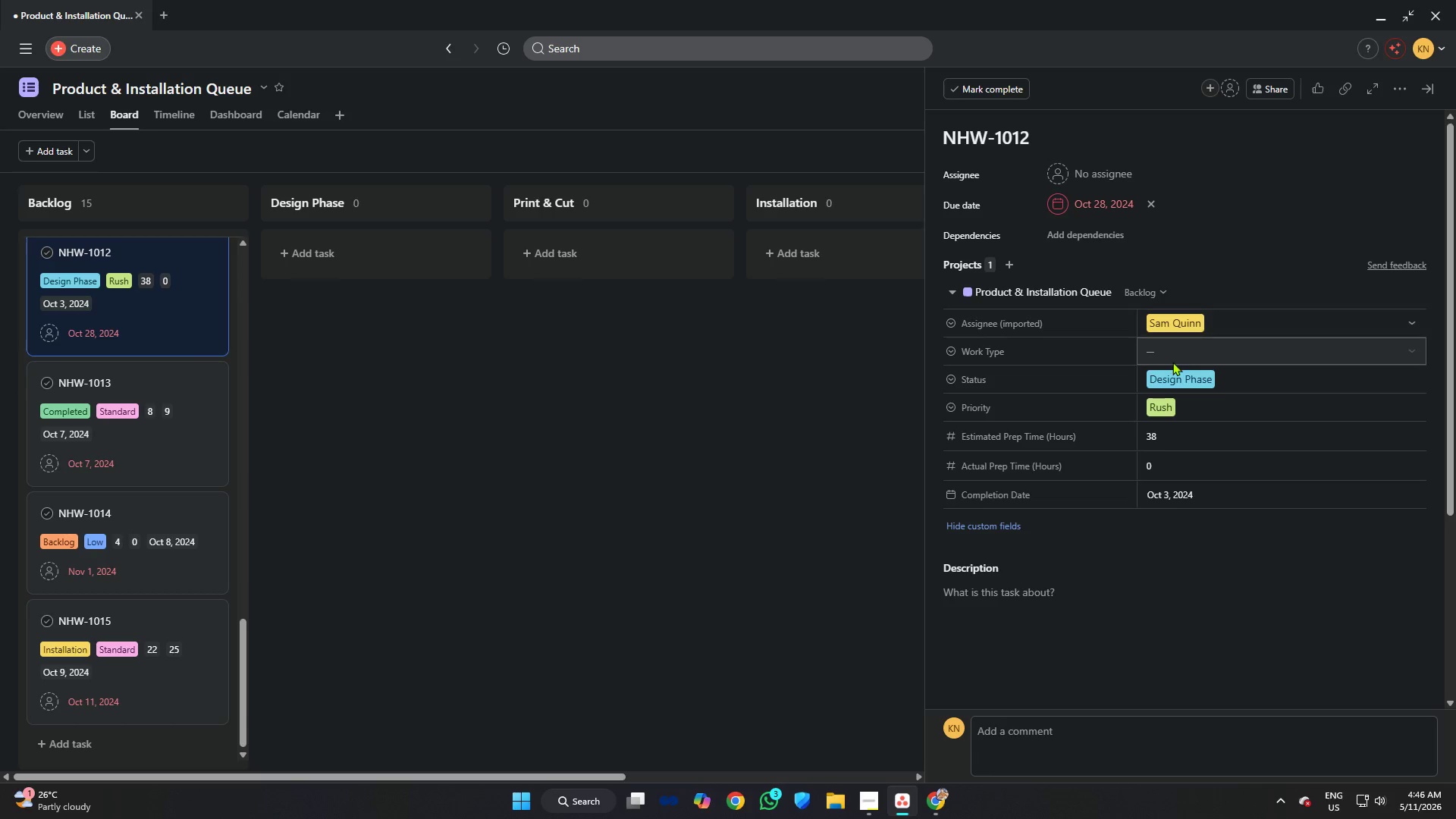 
left_click([1172, 362])
 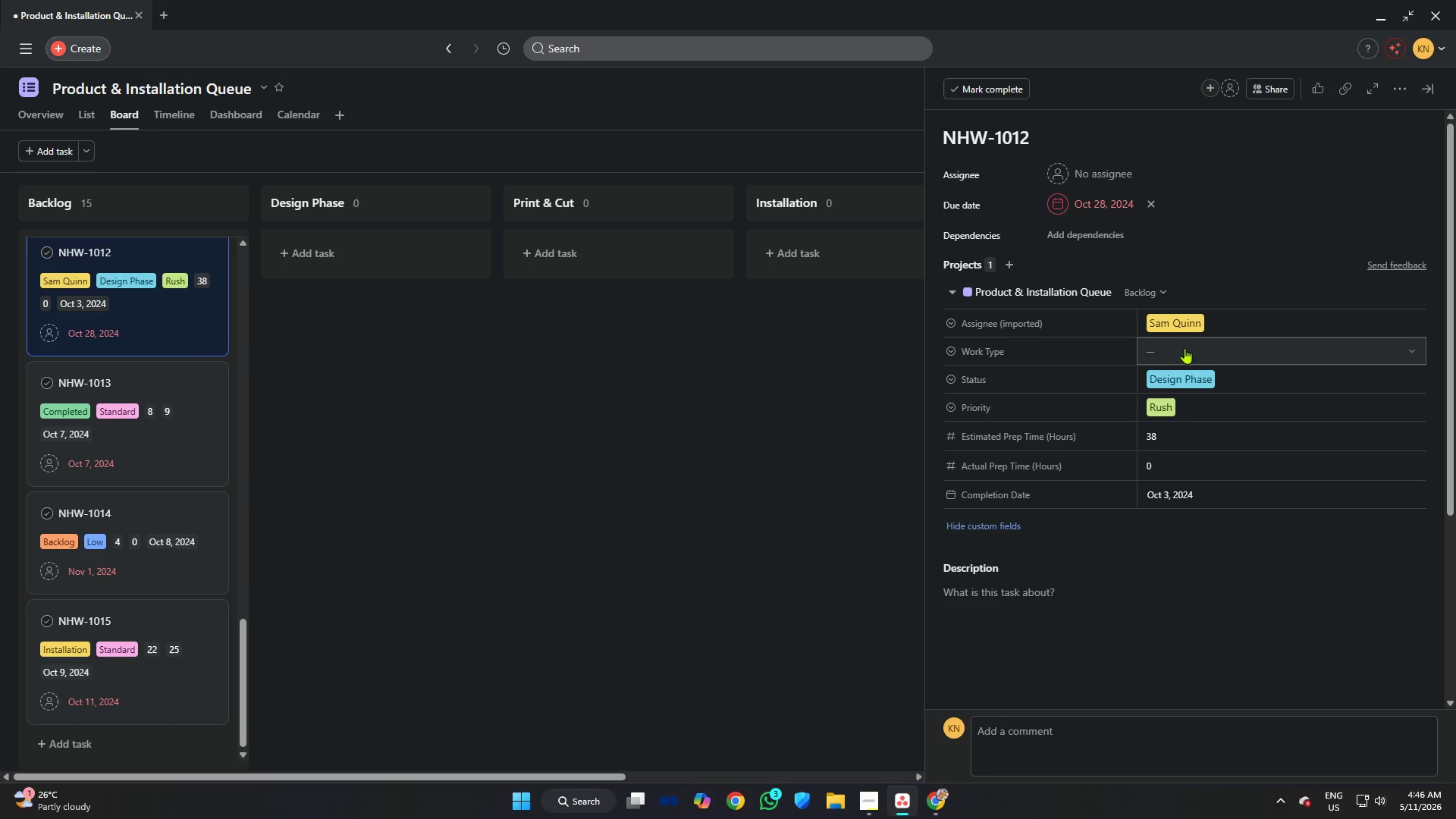 
left_click([1185, 348])
 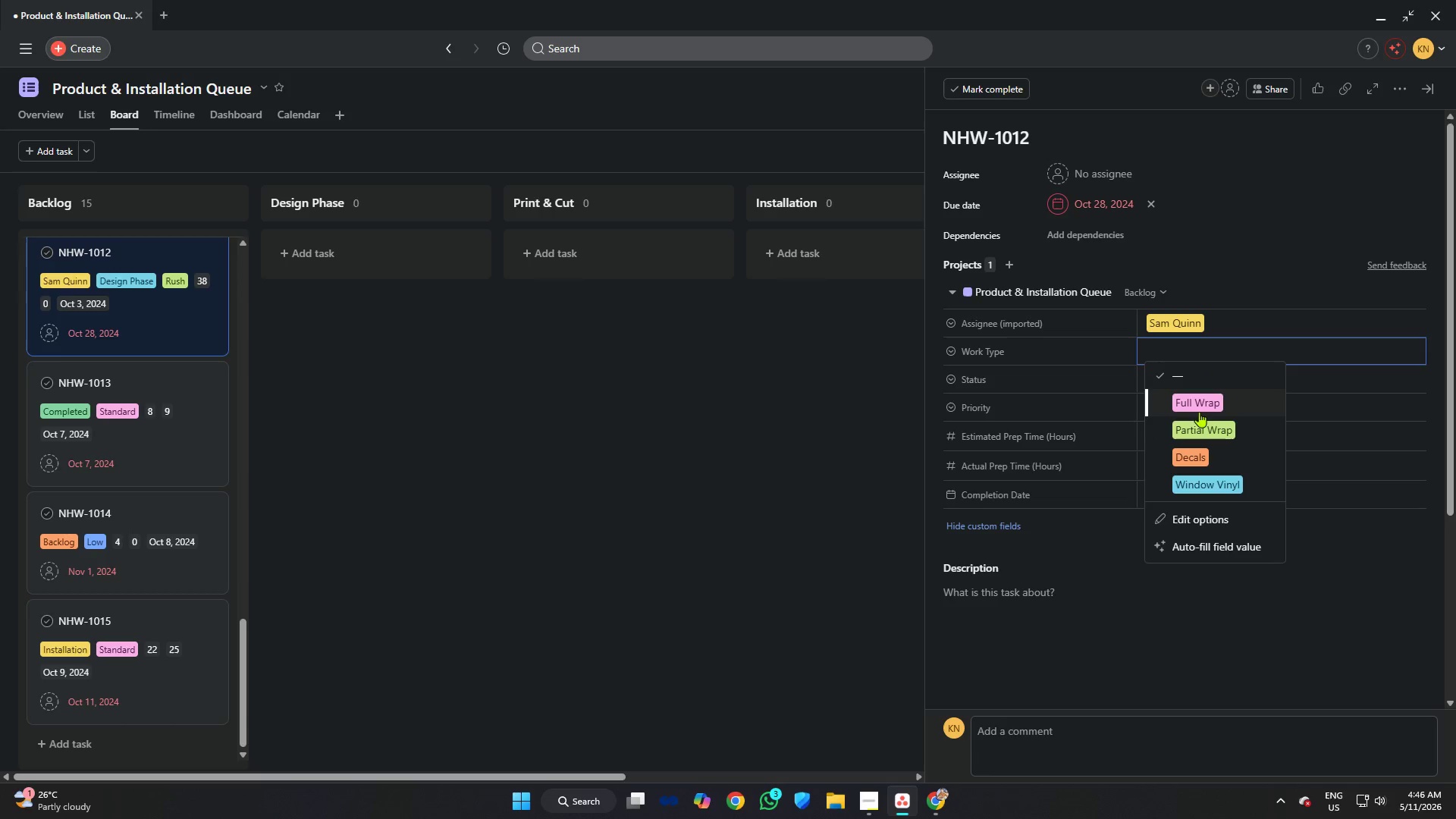 
left_click([1198, 392])
 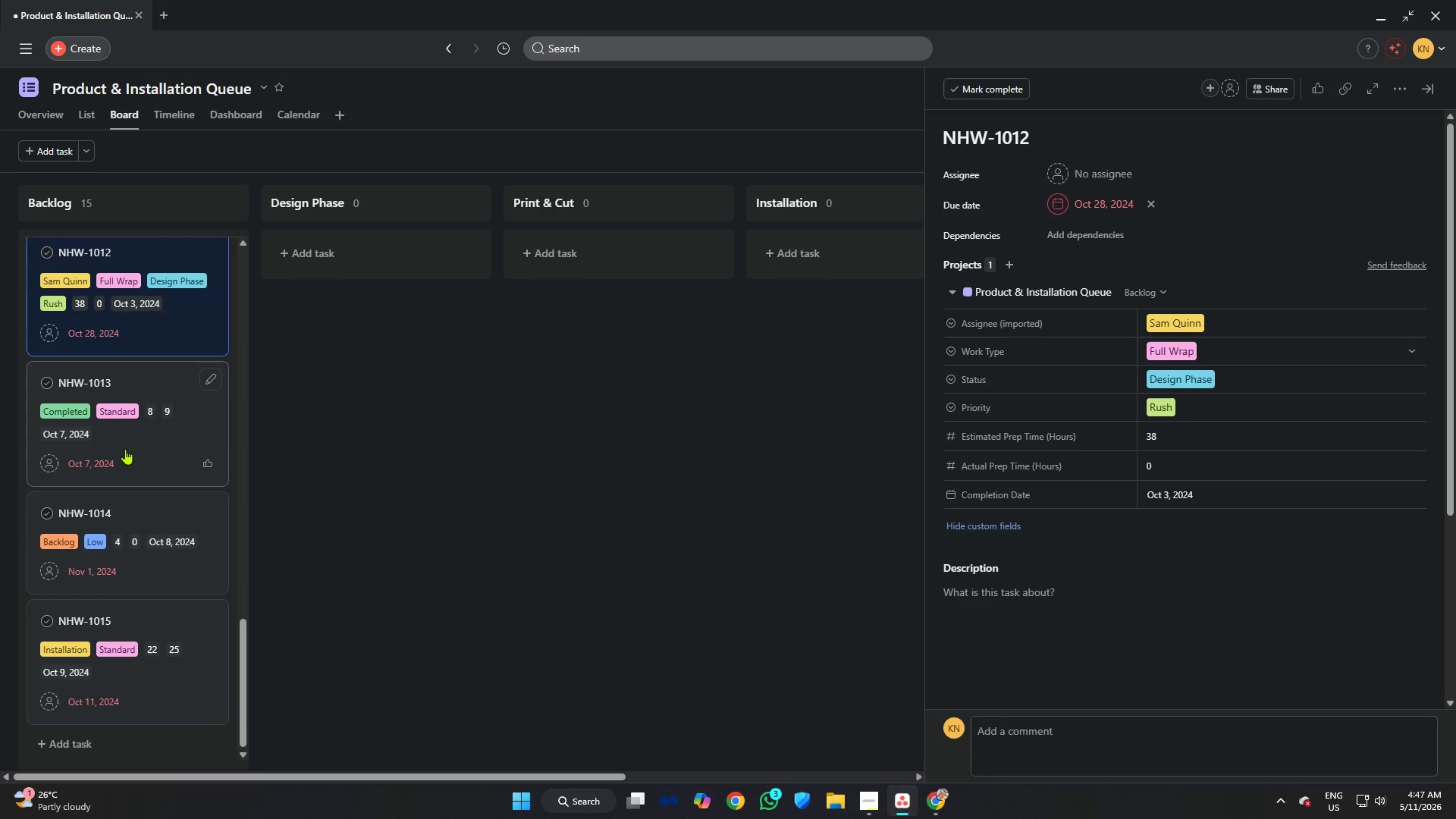 
left_click([141, 447])
 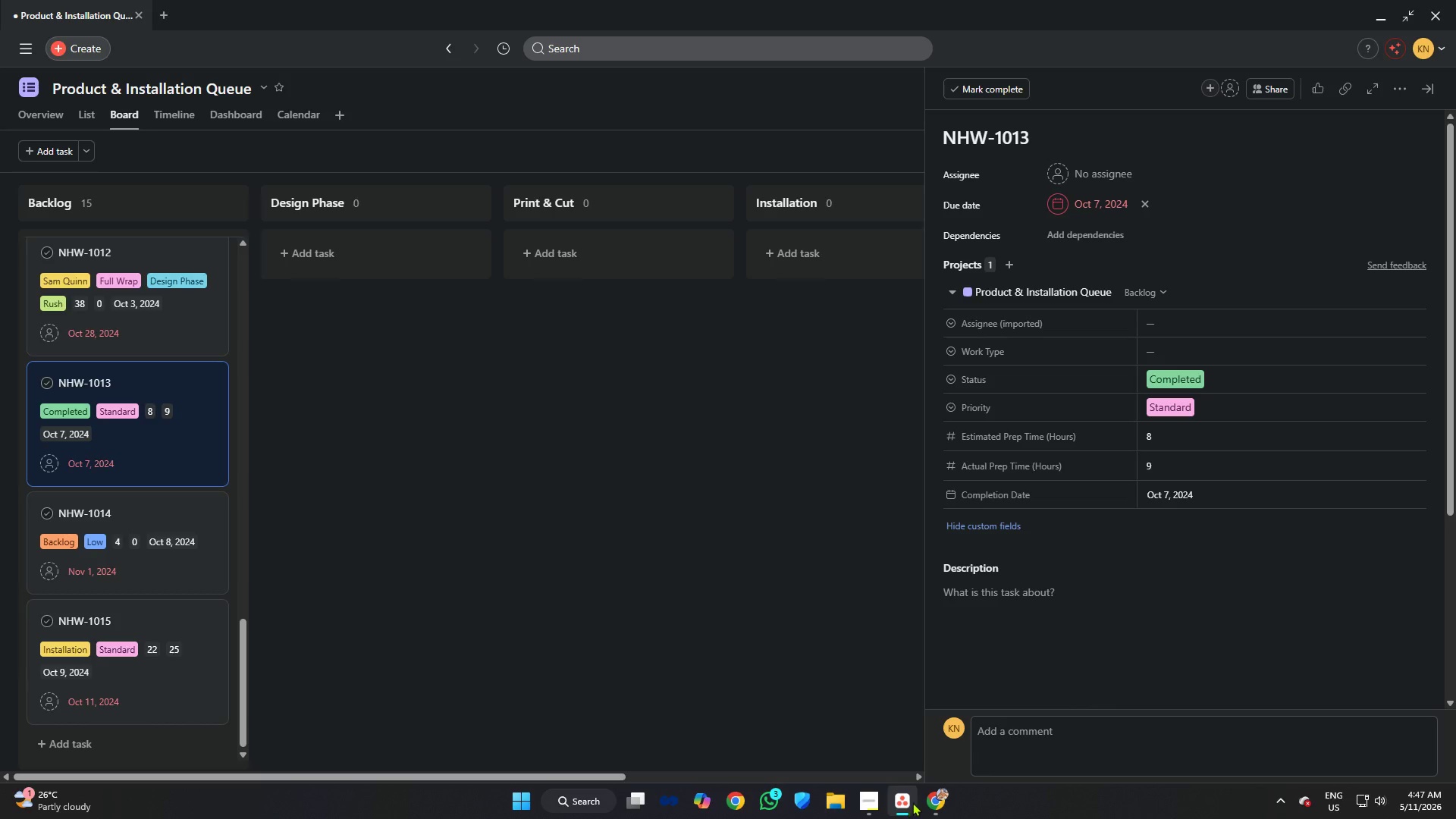 
left_click([924, 801])
 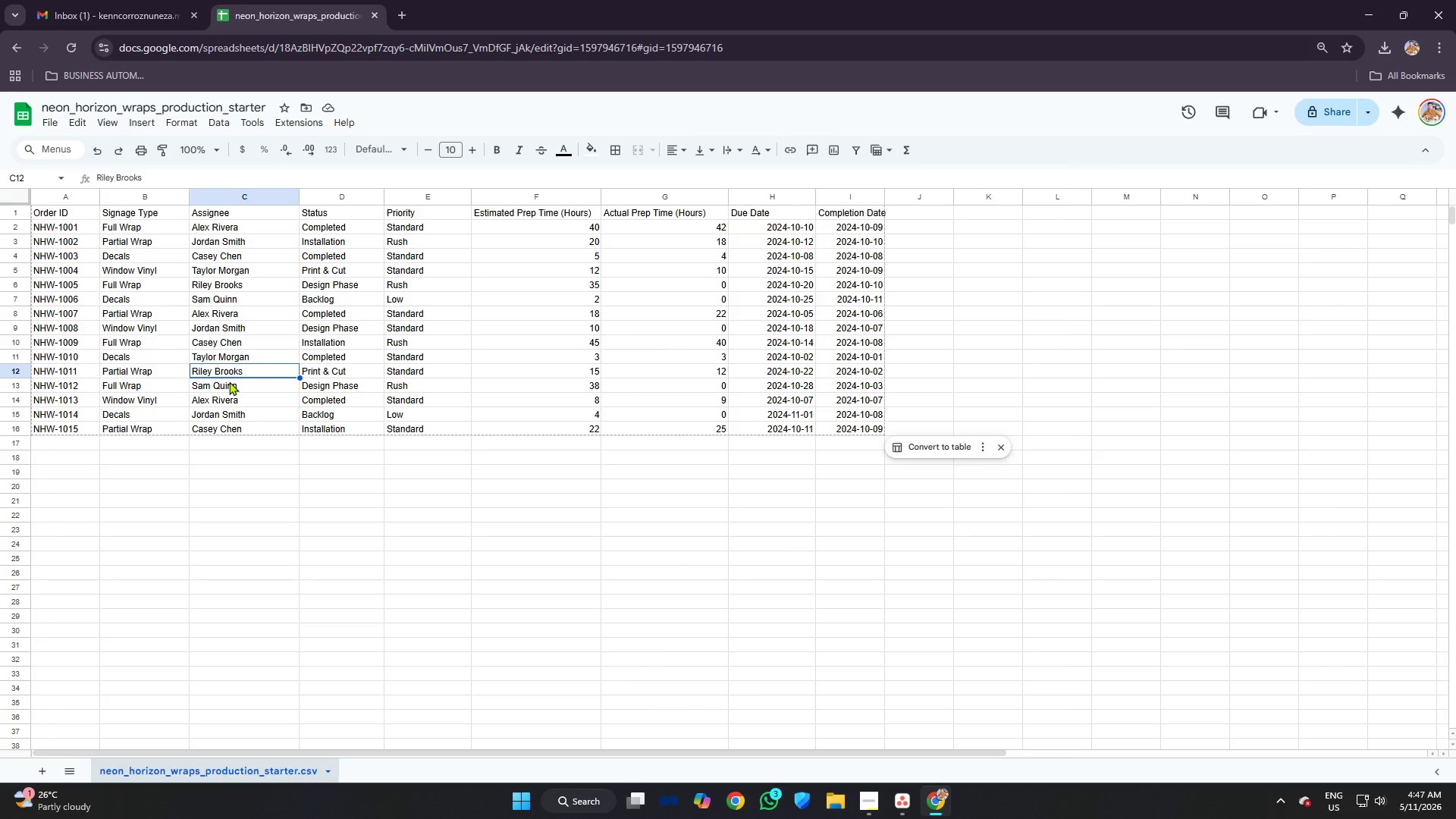 
left_click([234, 389])
 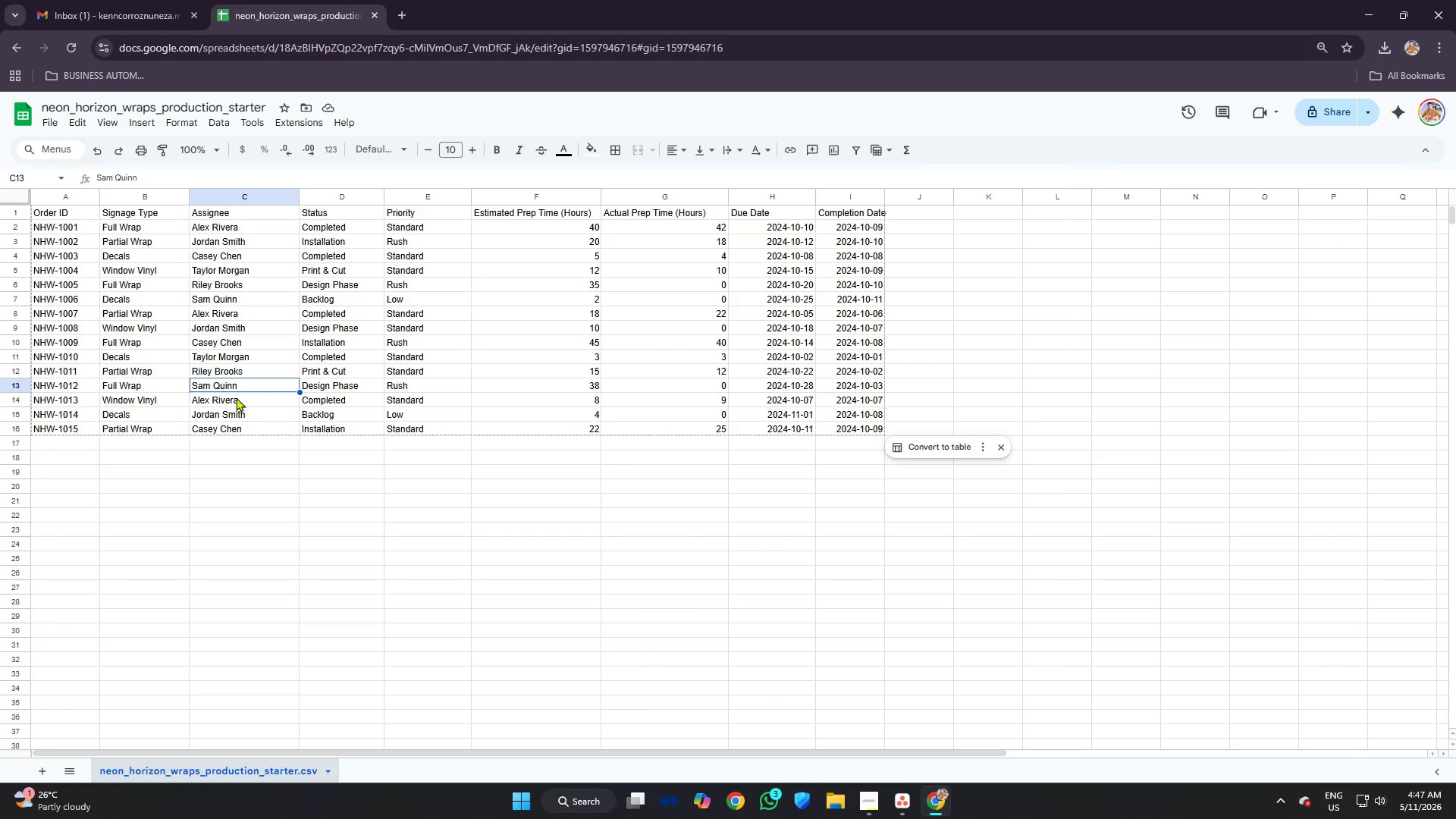 
left_click([236, 397])
 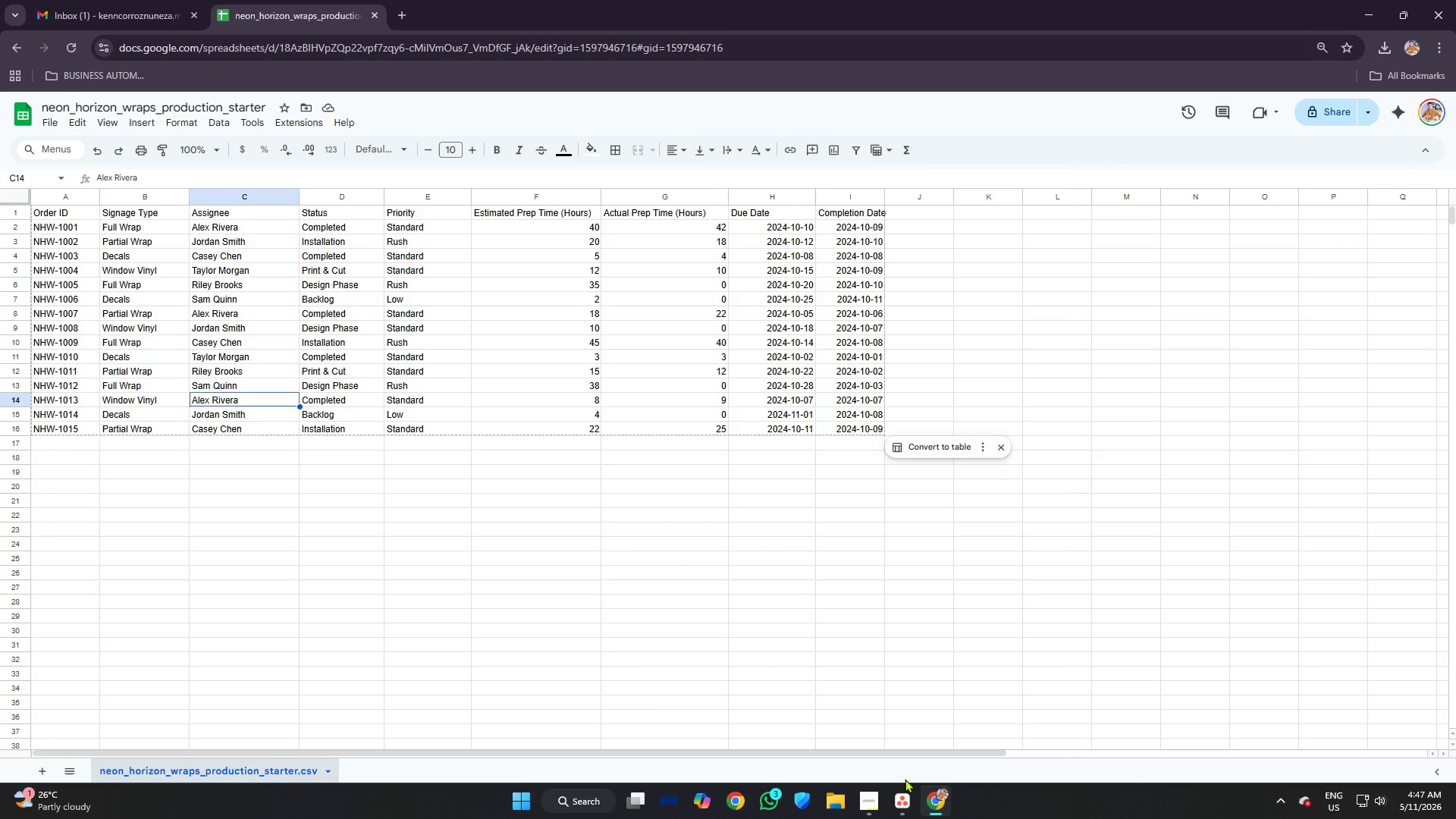 
left_click([910, 801])
 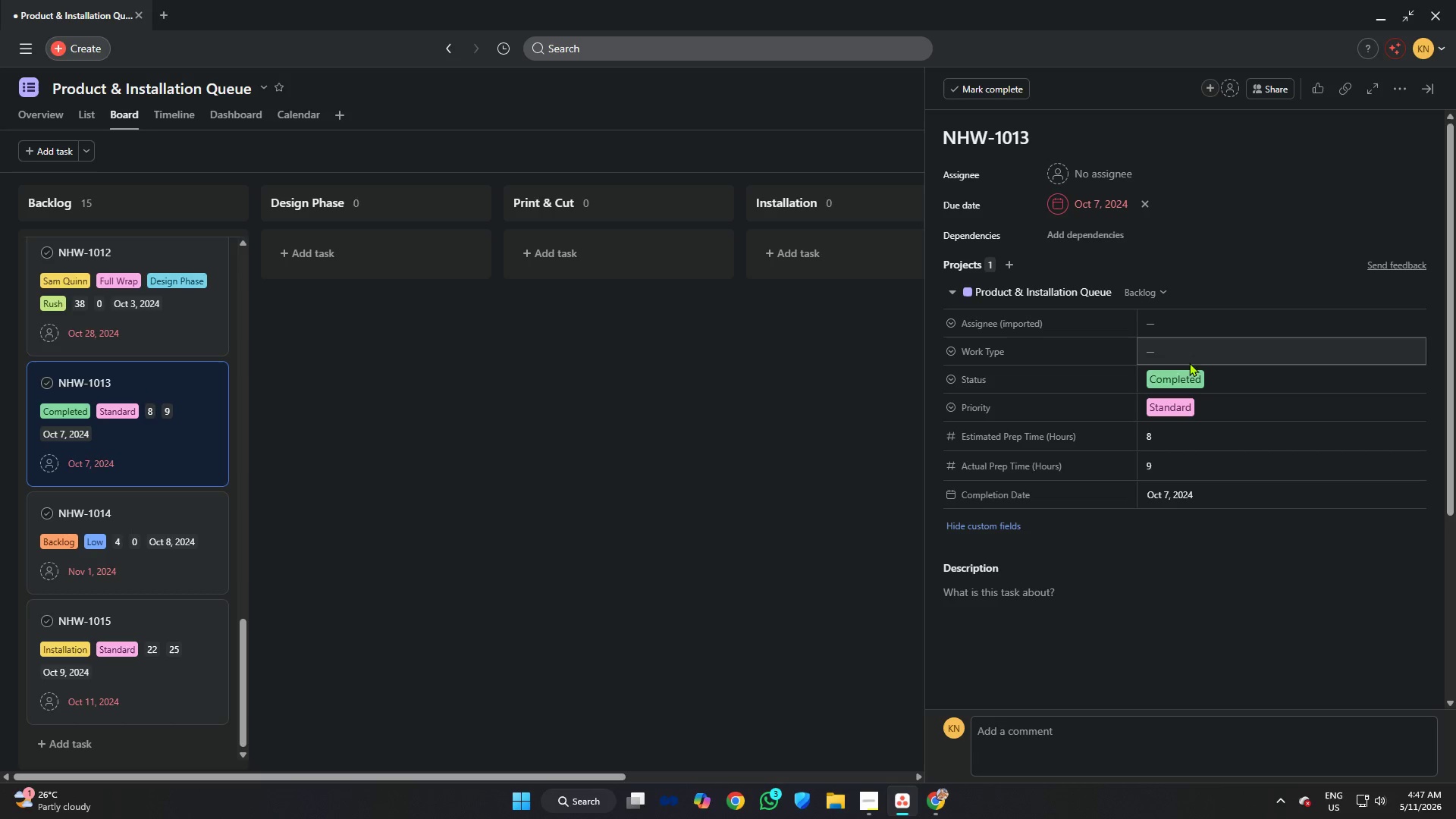 
left_click([1191, 350])
 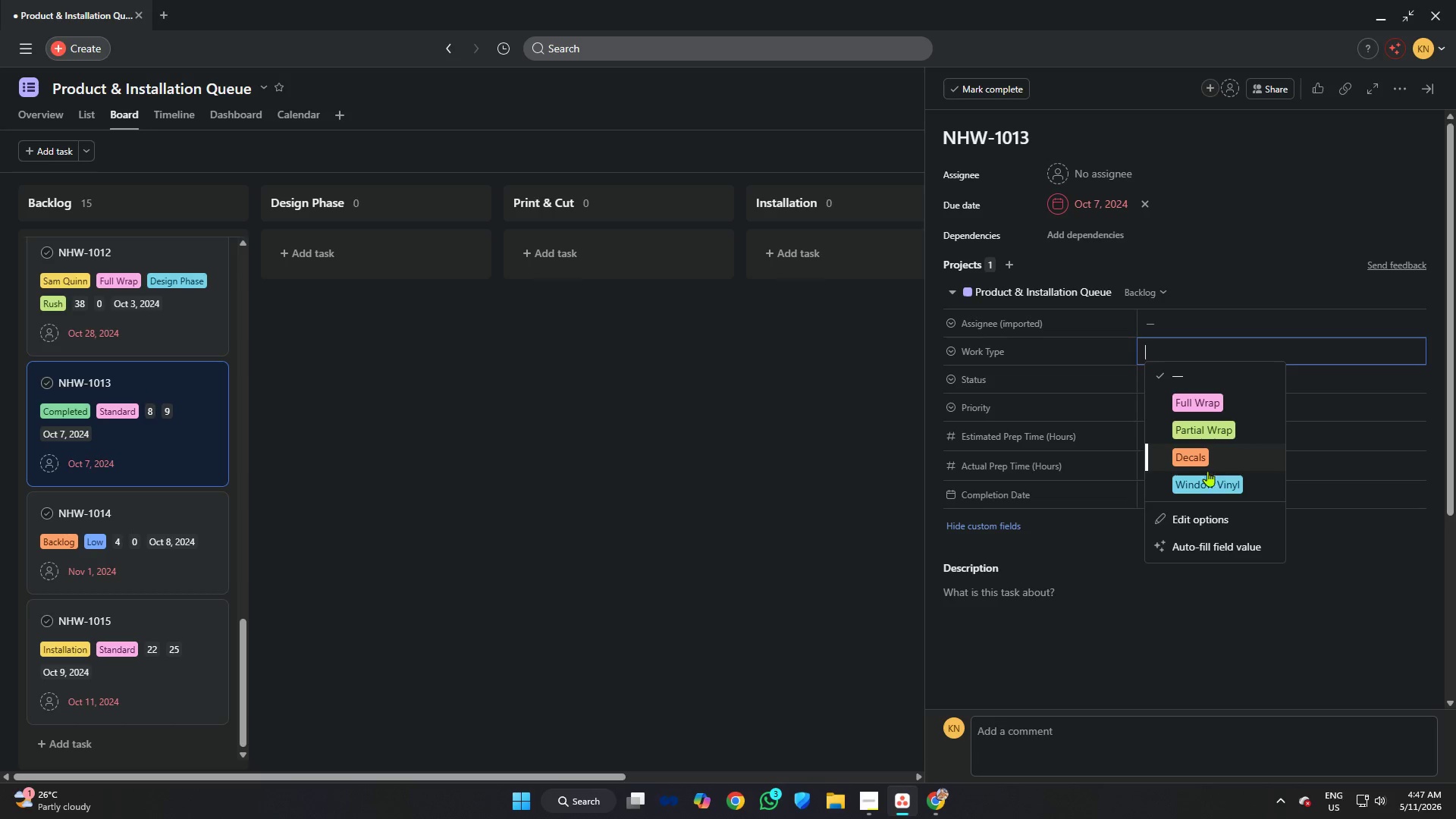 
left_click([1212, 486])
 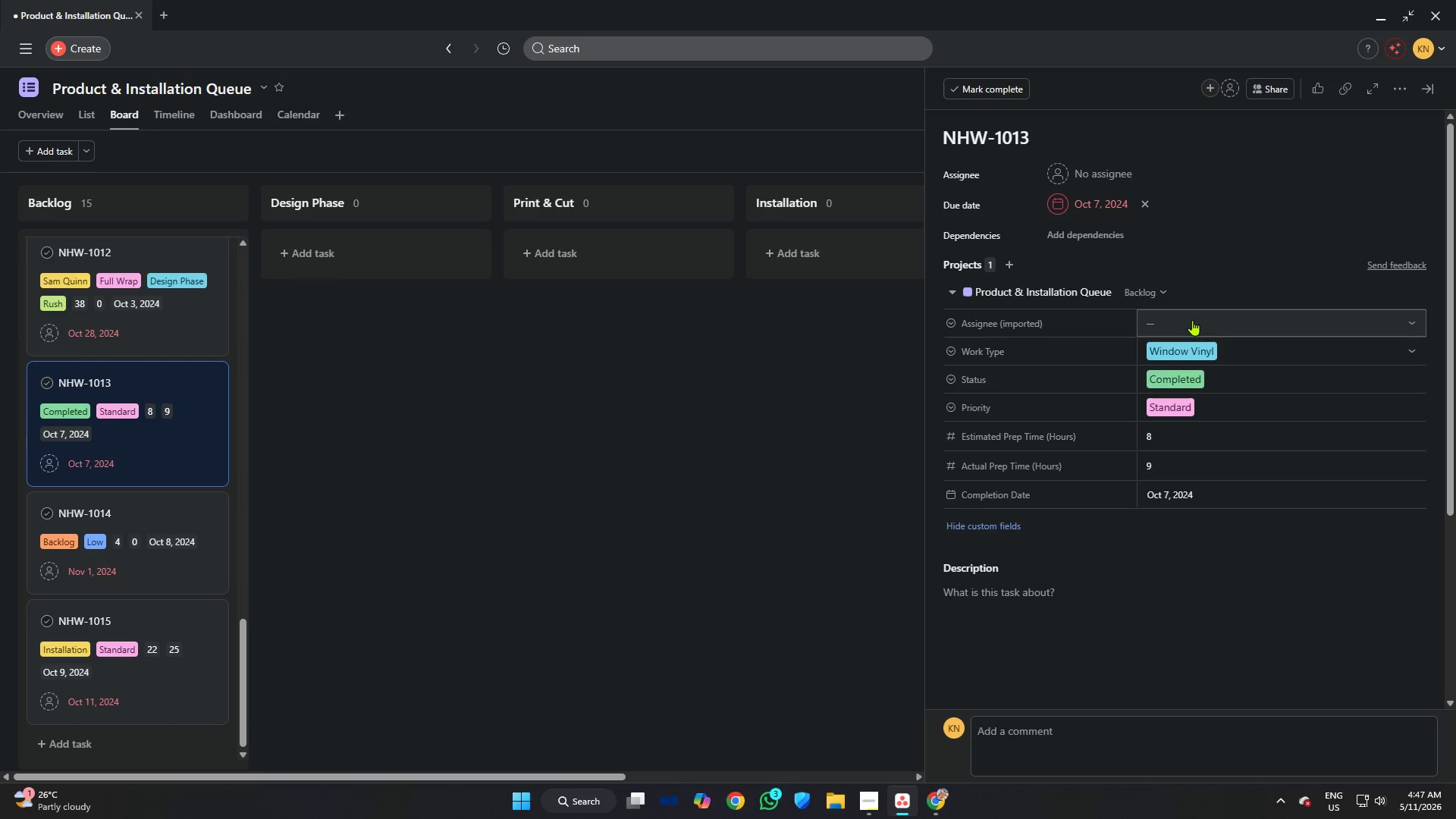 
left_click([1192, 320])
 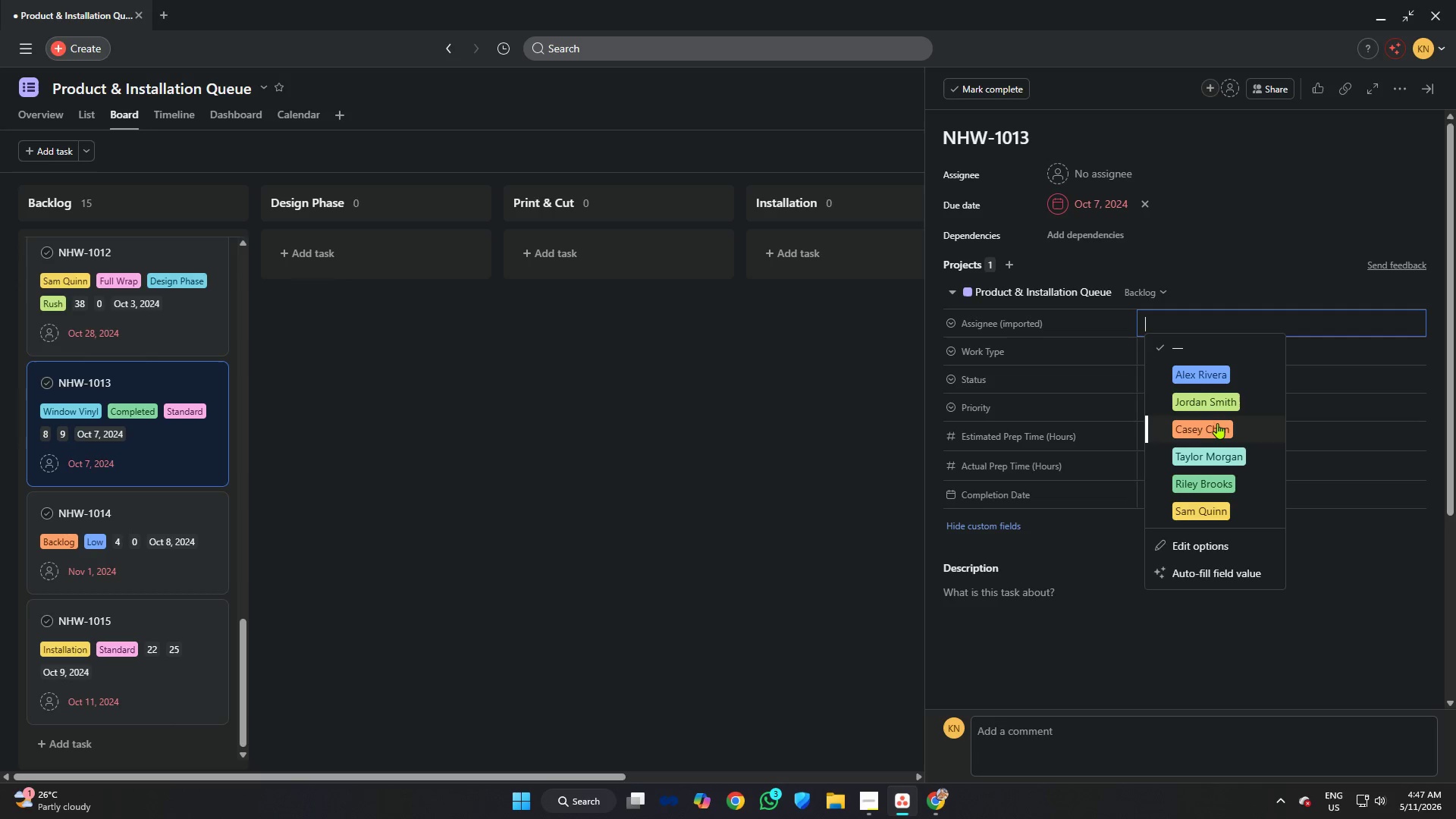 
left_click([1211, 366])
 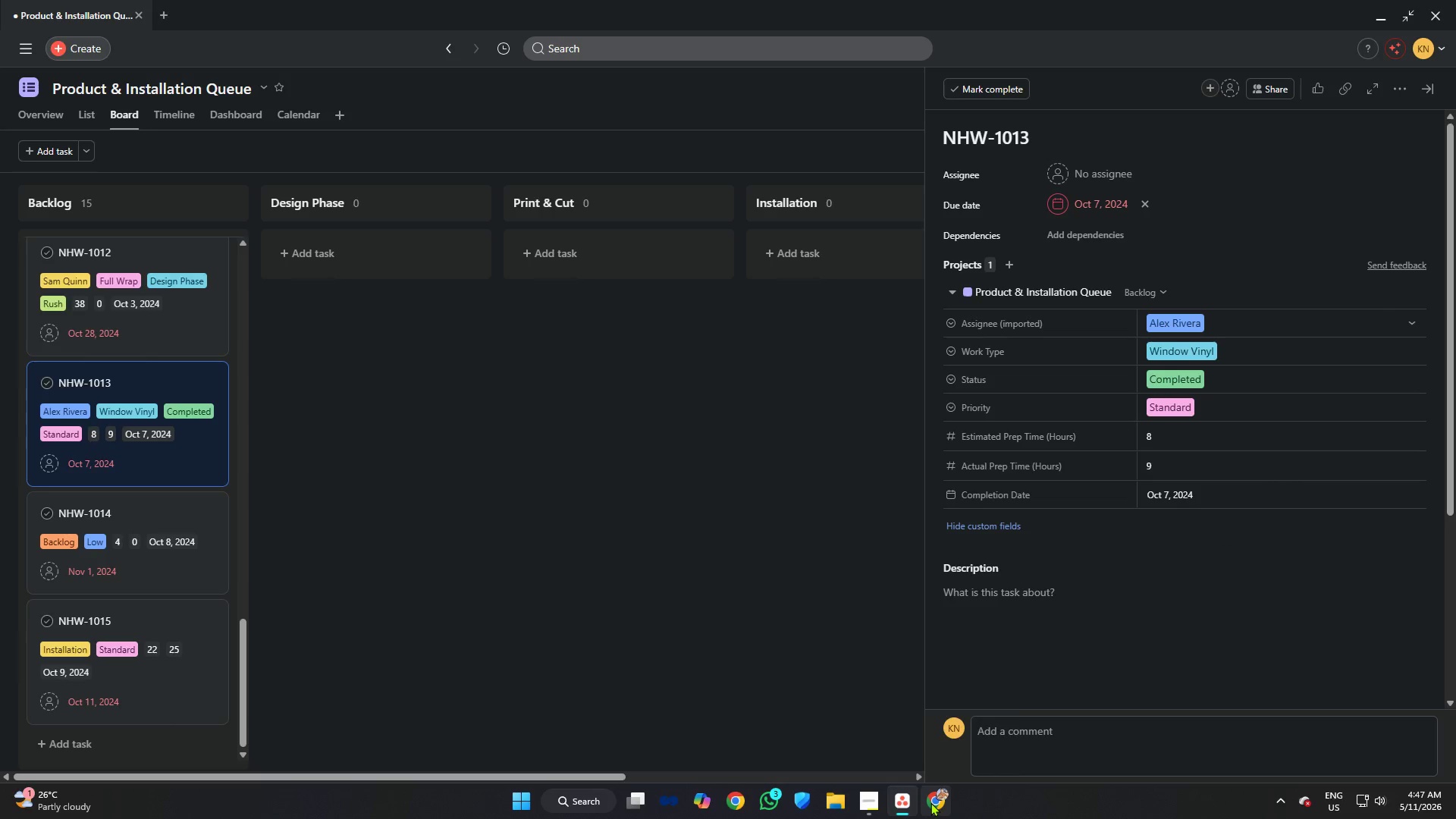 
left_click([930, 802])
 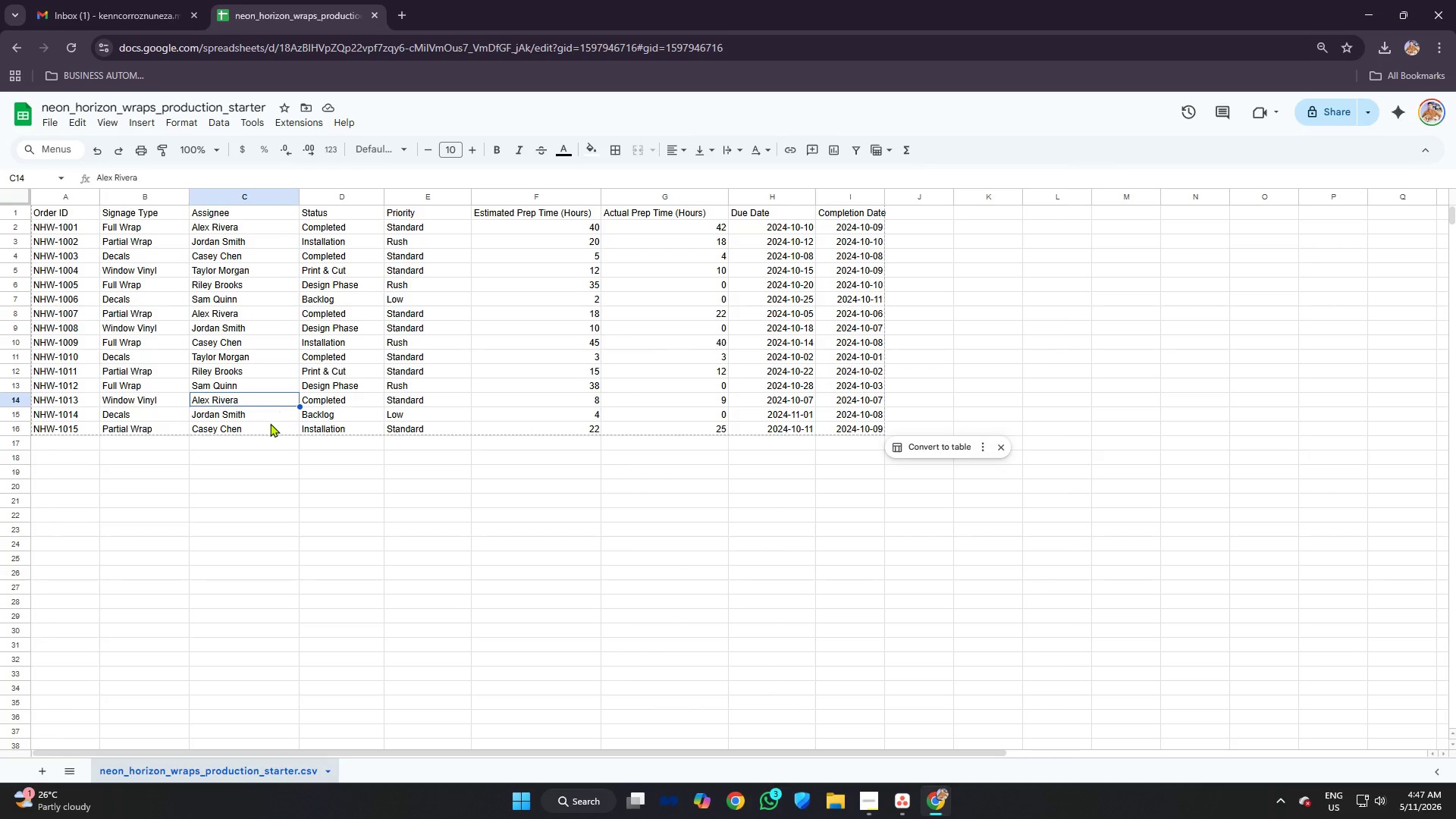 
left_click([248, 416])
 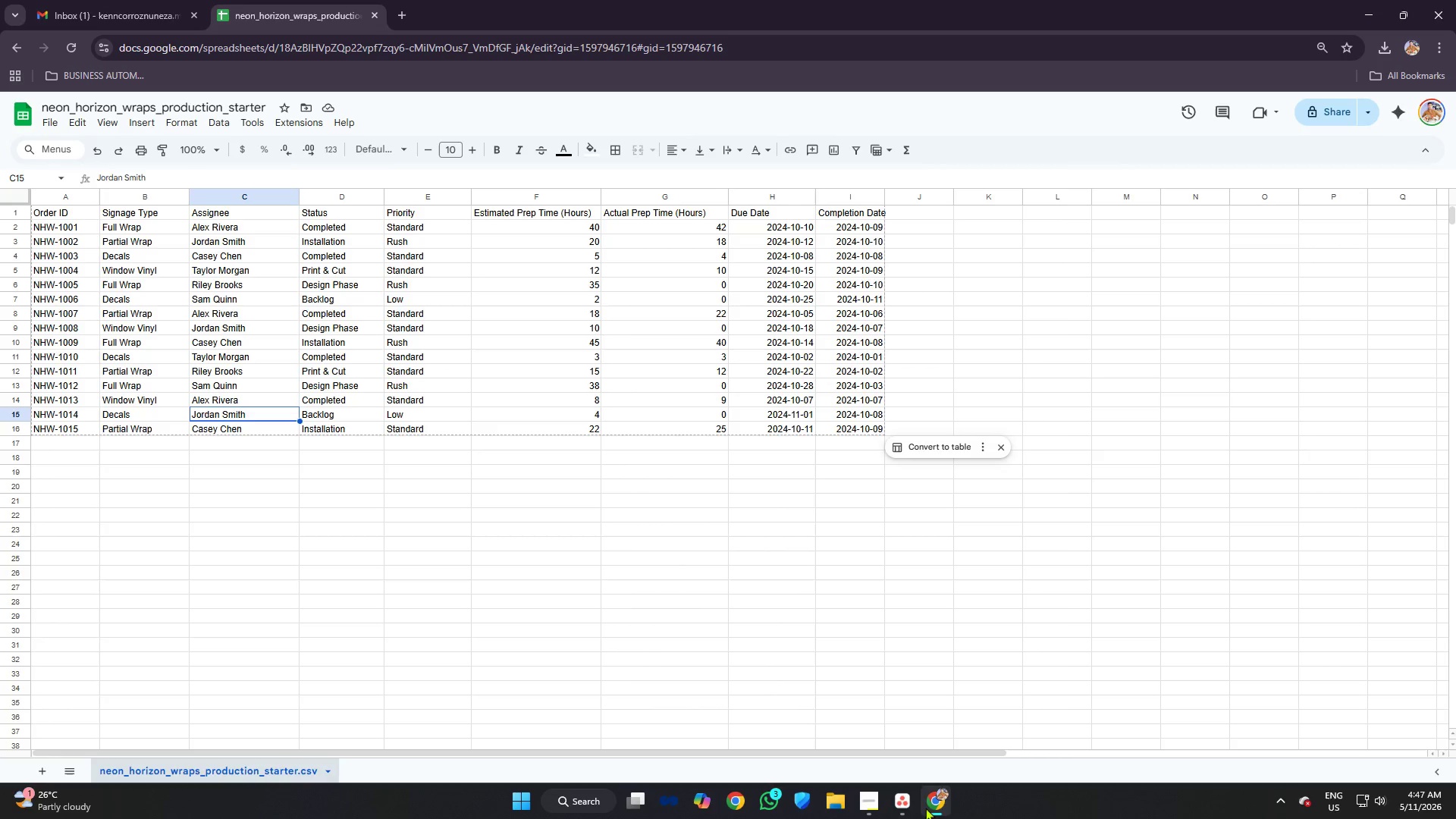 
left_click([899, 794])
 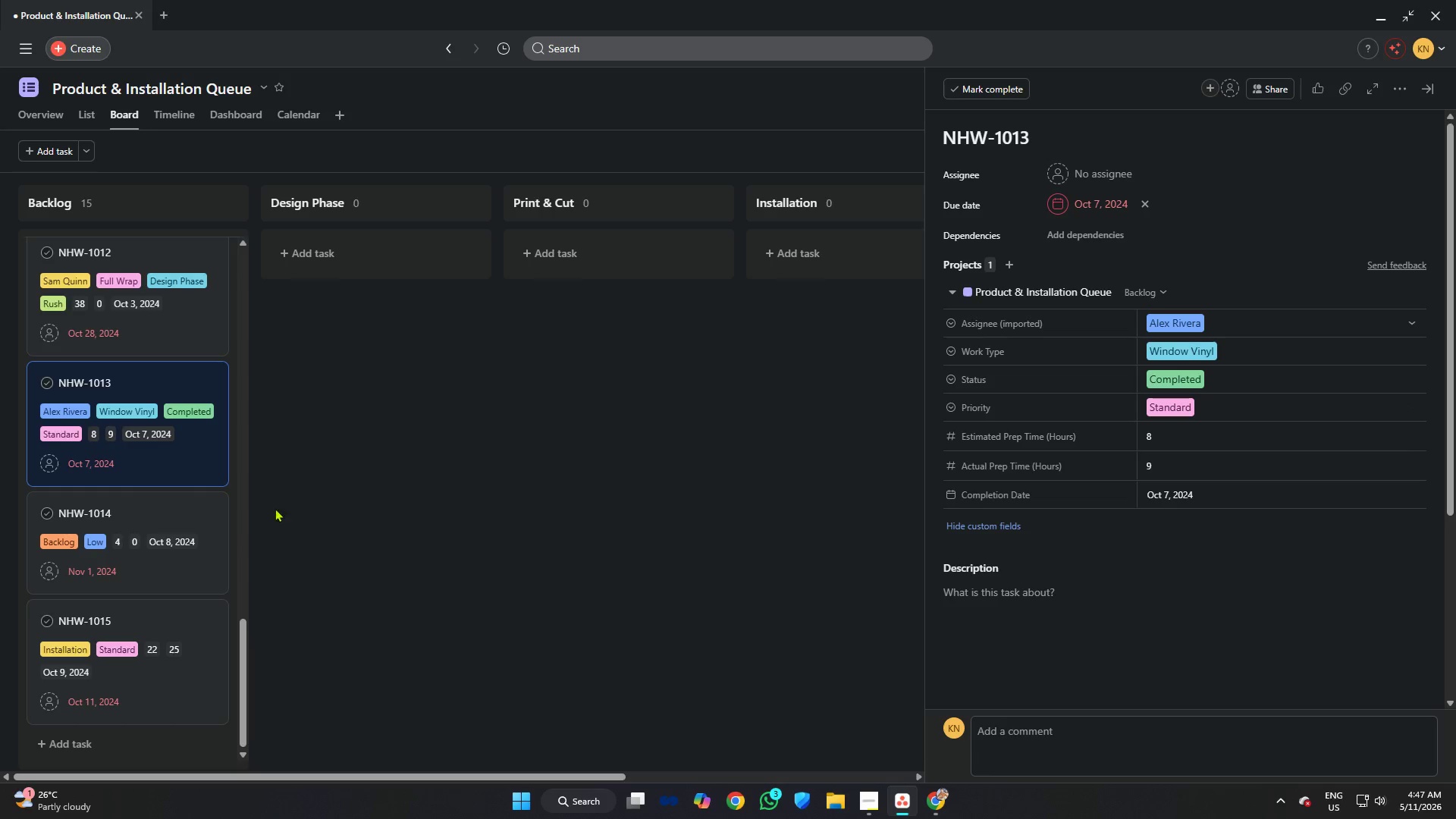 
left_click([119, 500])
 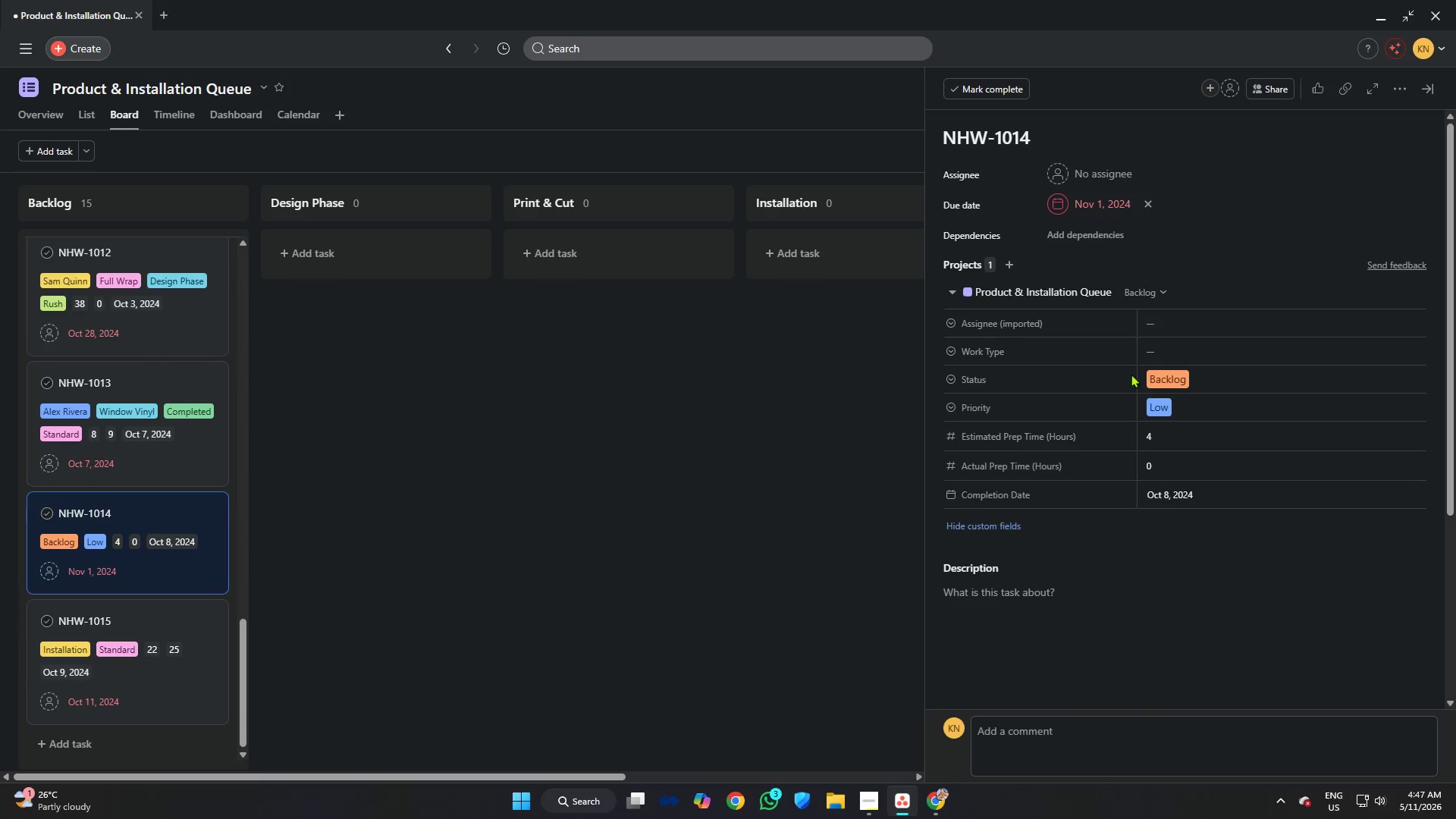 
left_click([1169, 347])
 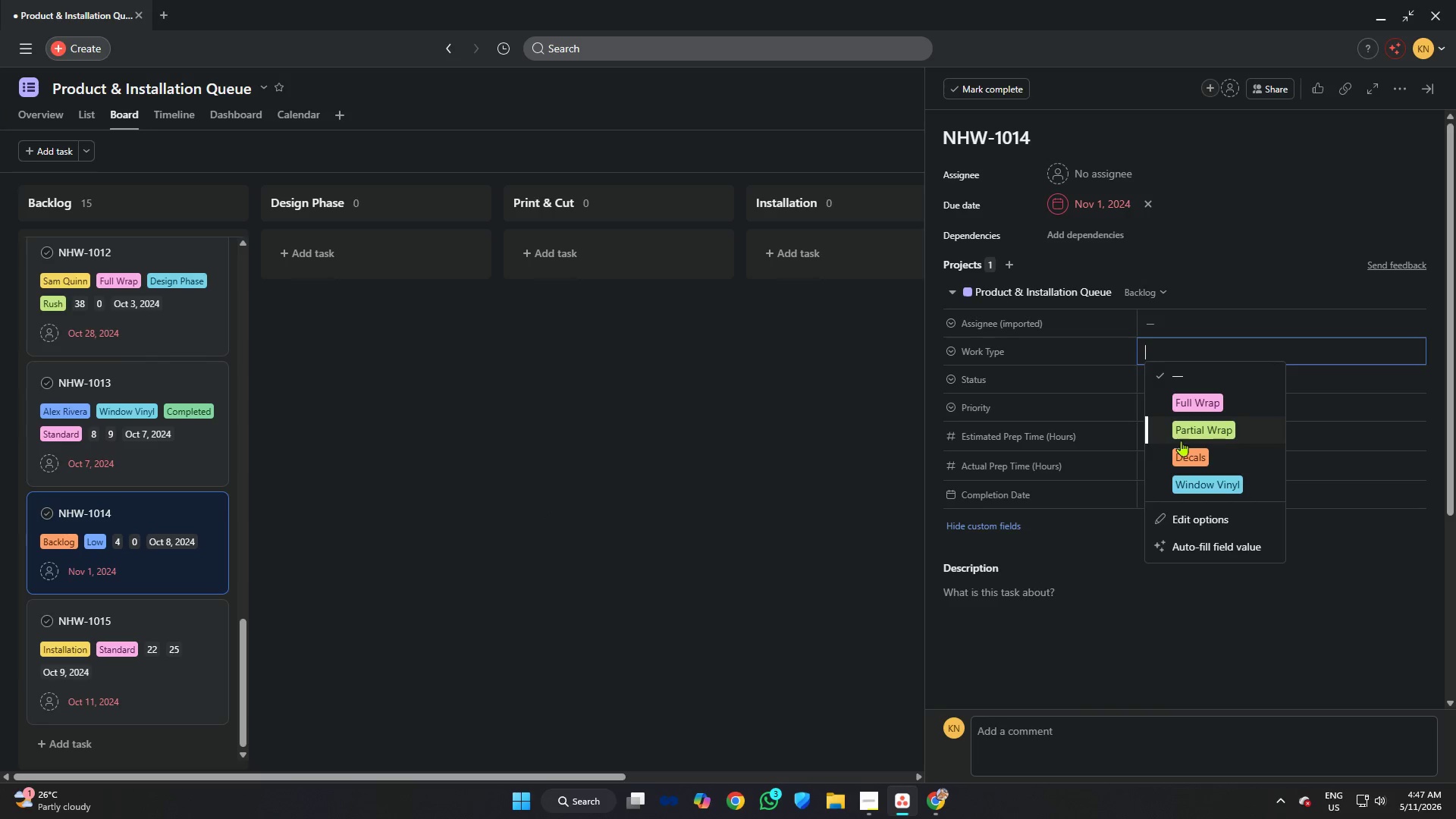 
left_click([1185, 457])
 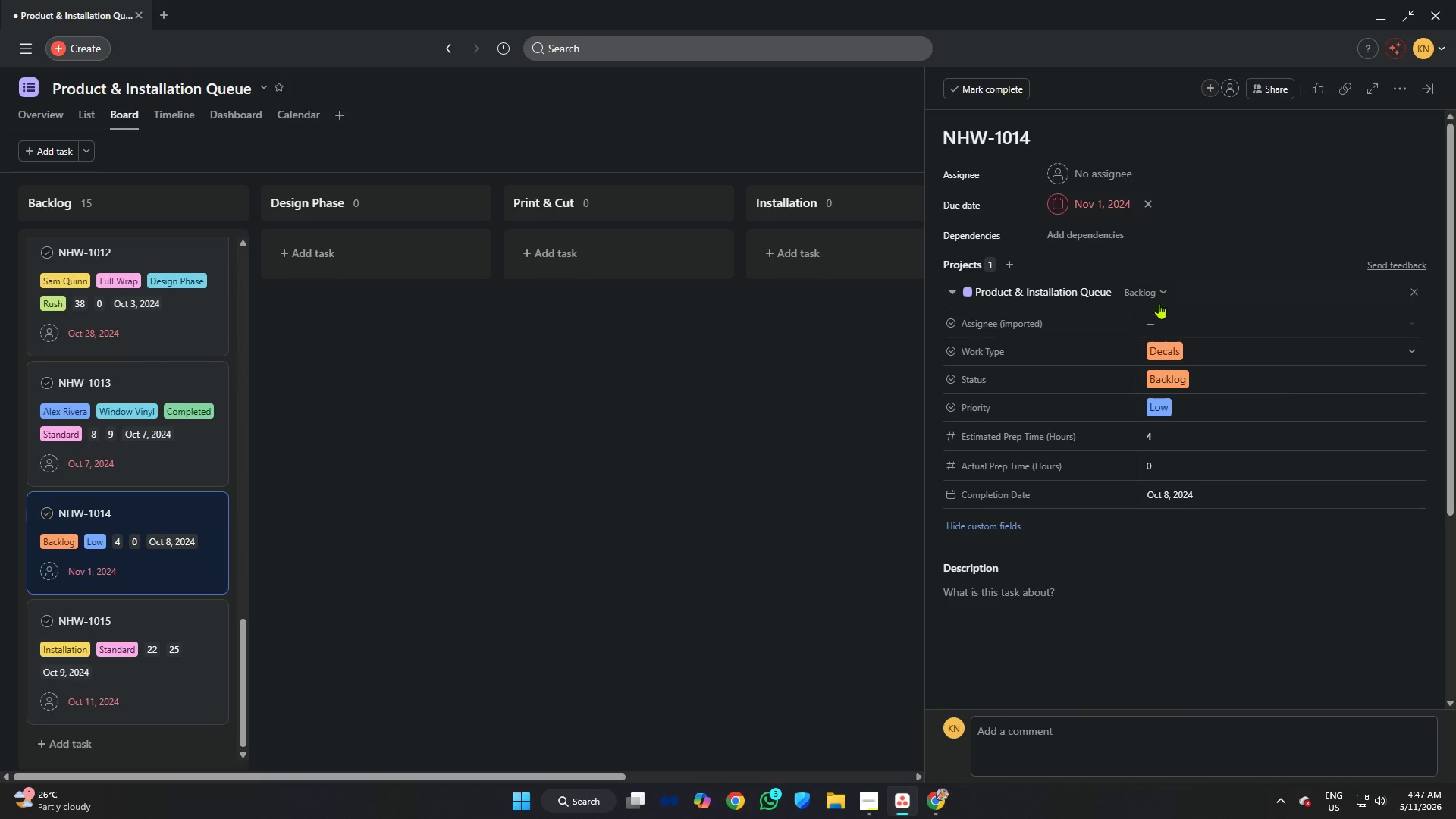 
left_click([1159, 303])
 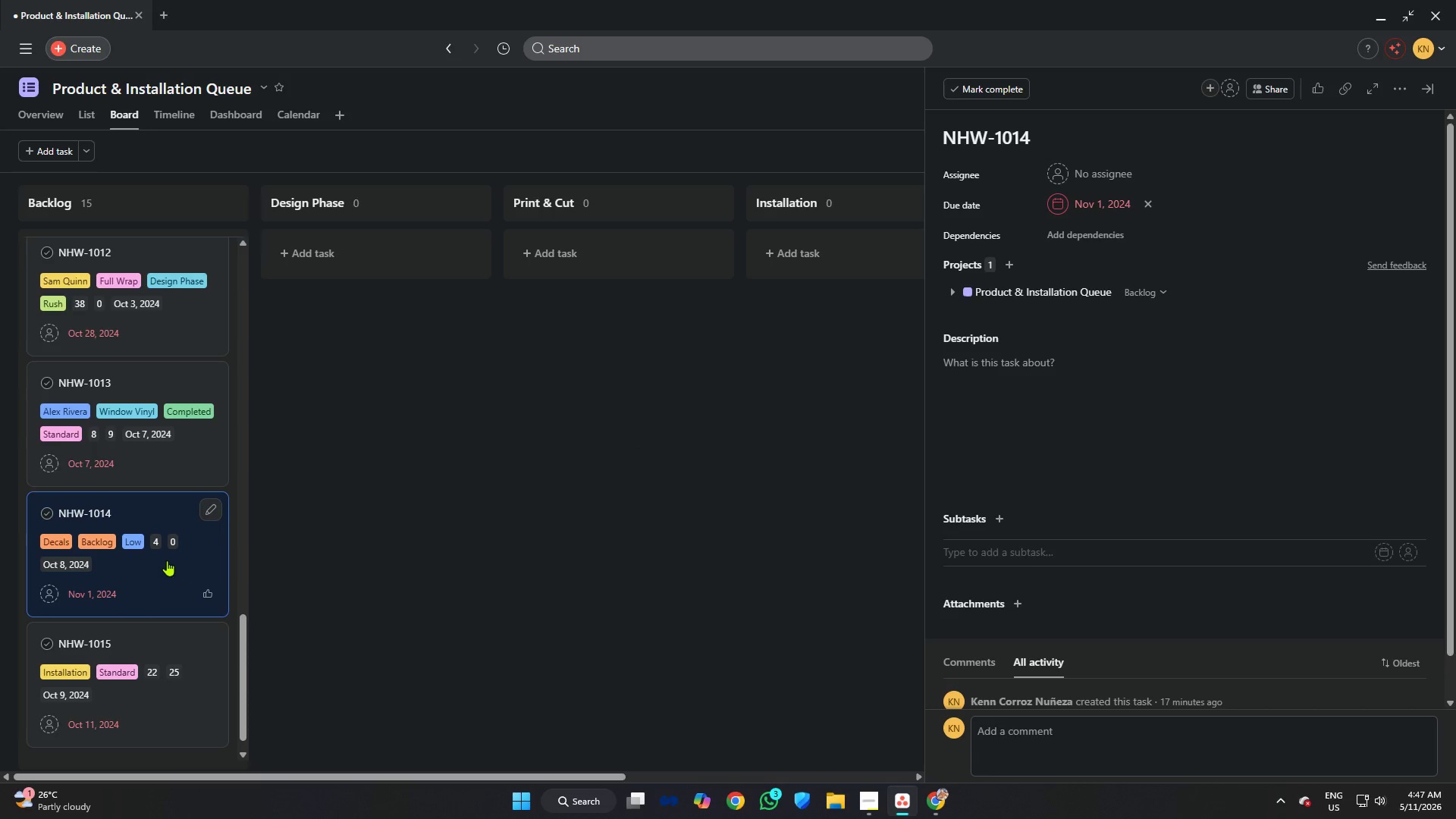 
left_click([161, 568])
 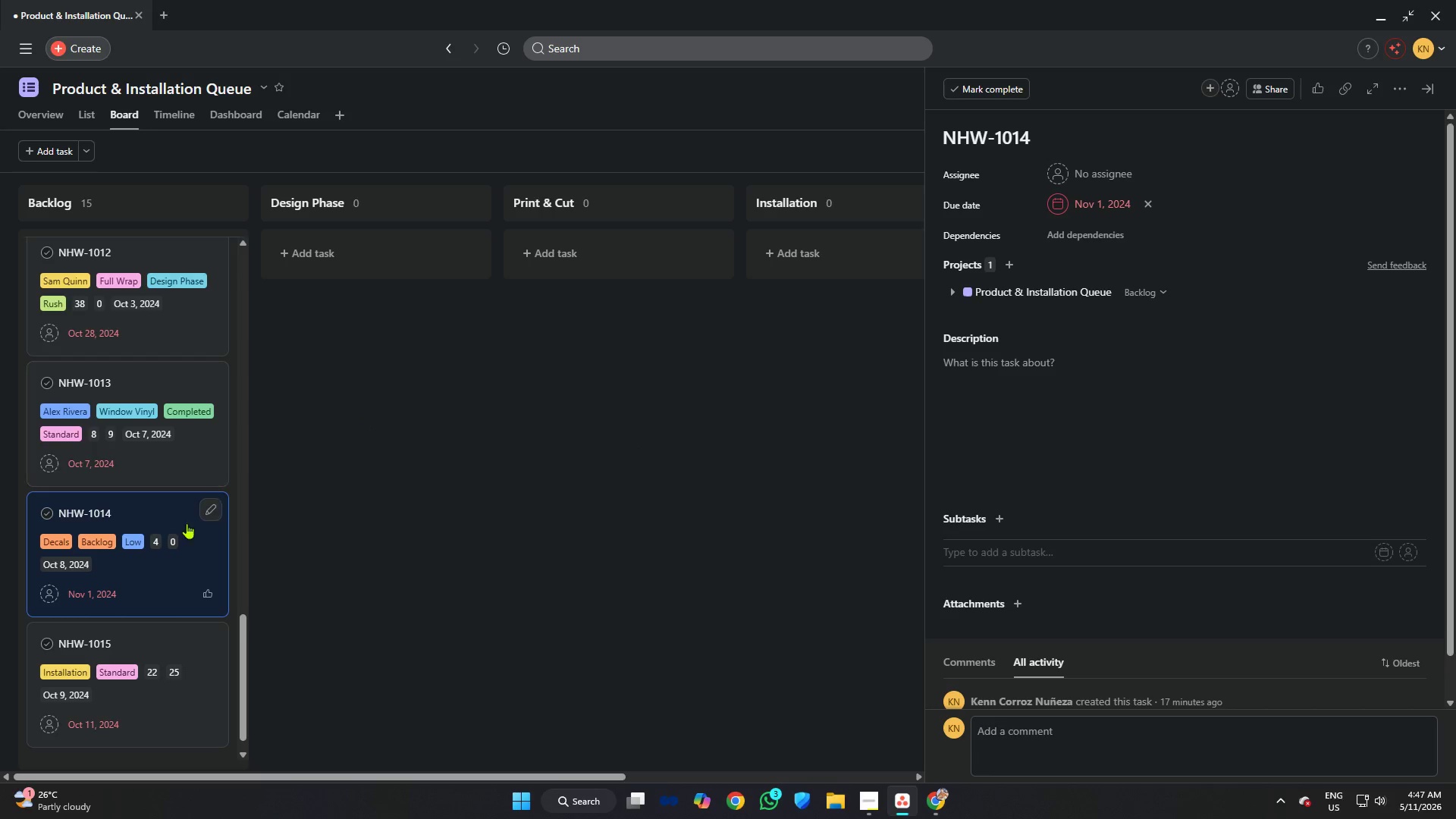 
left_click([139, 509])
 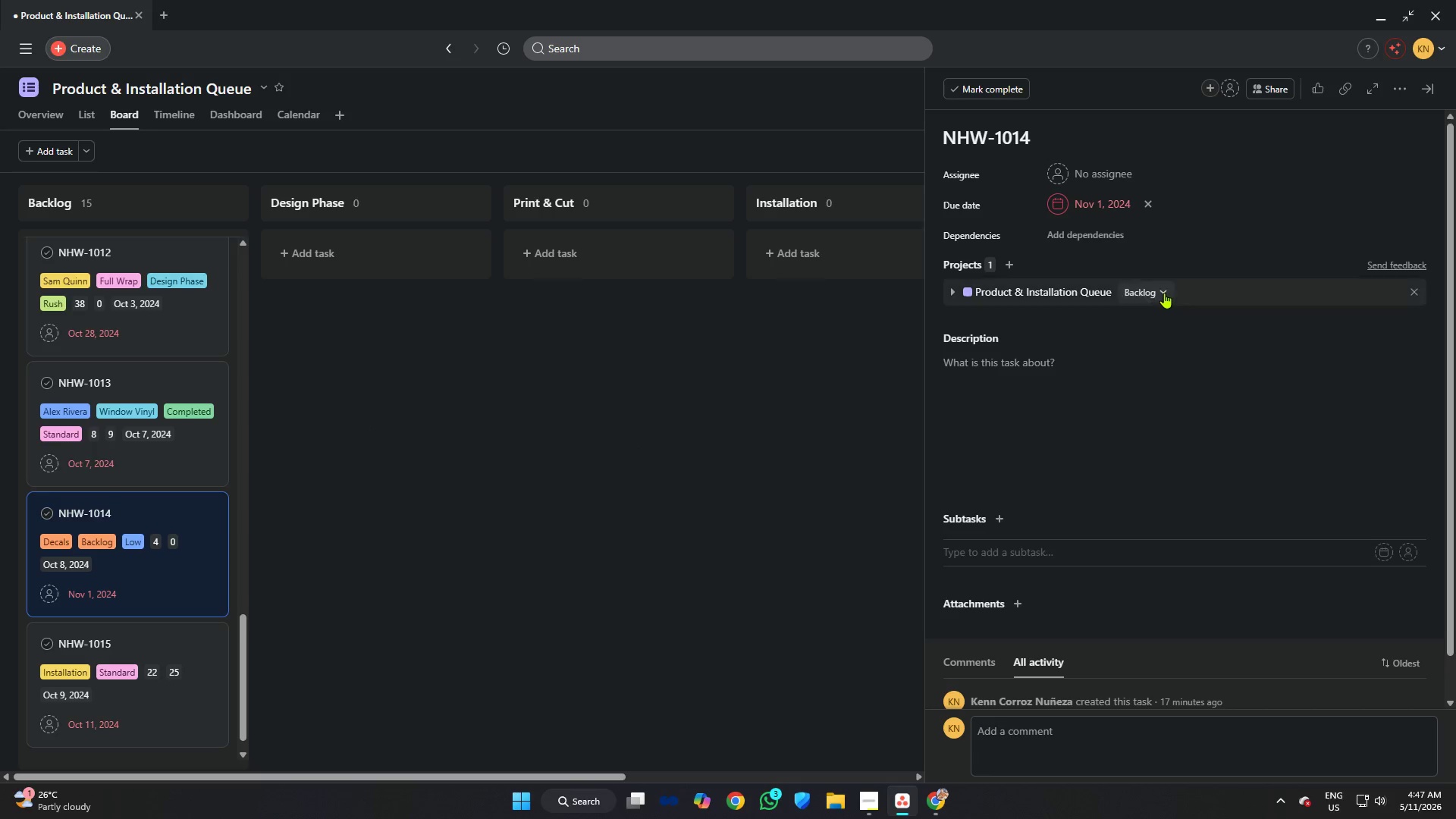 
left_click([1161, 290])
 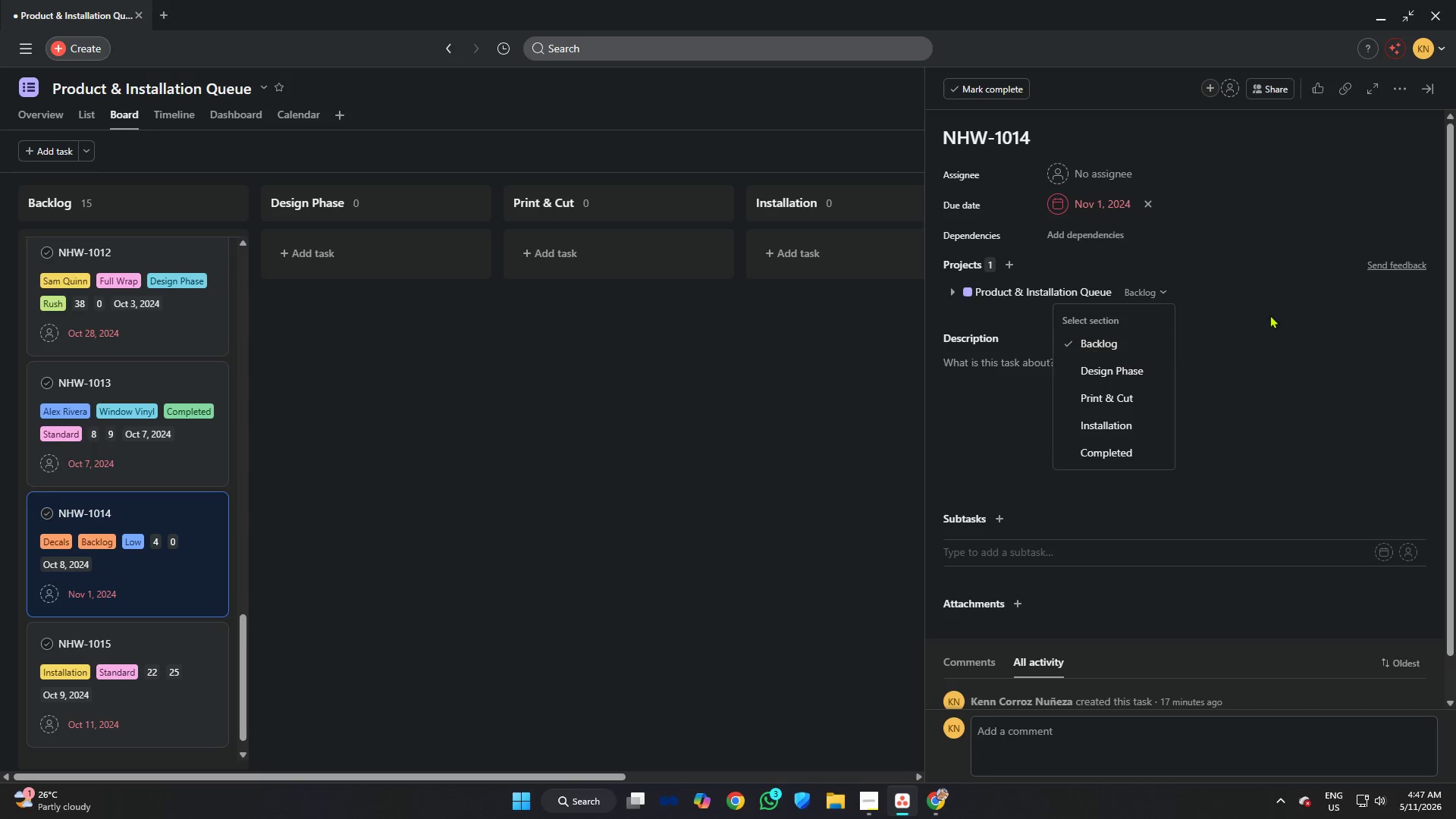 
left_click([1329, 292])
 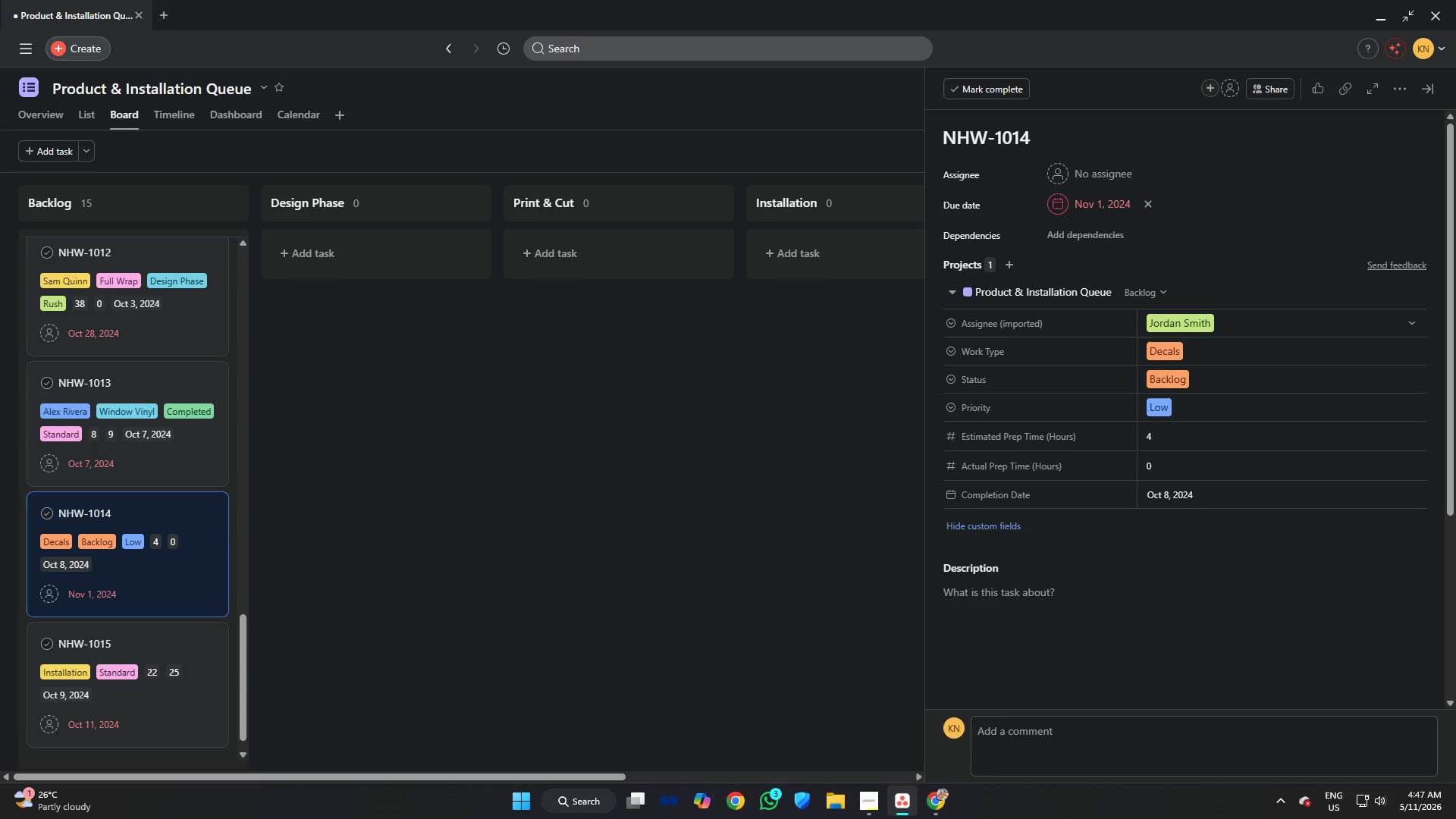 
left_click([938, 799])
 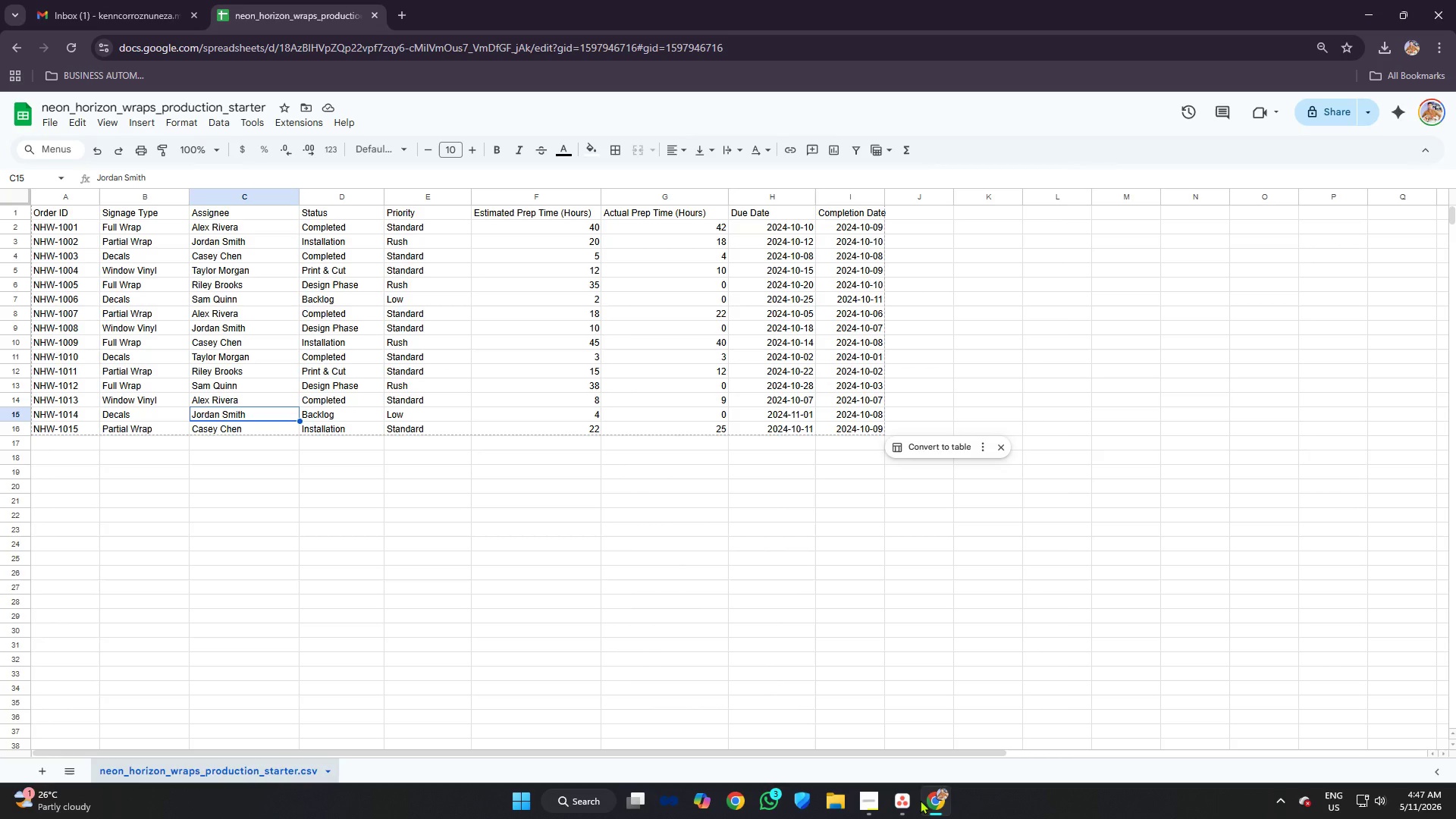 
left_click([905, 800])
 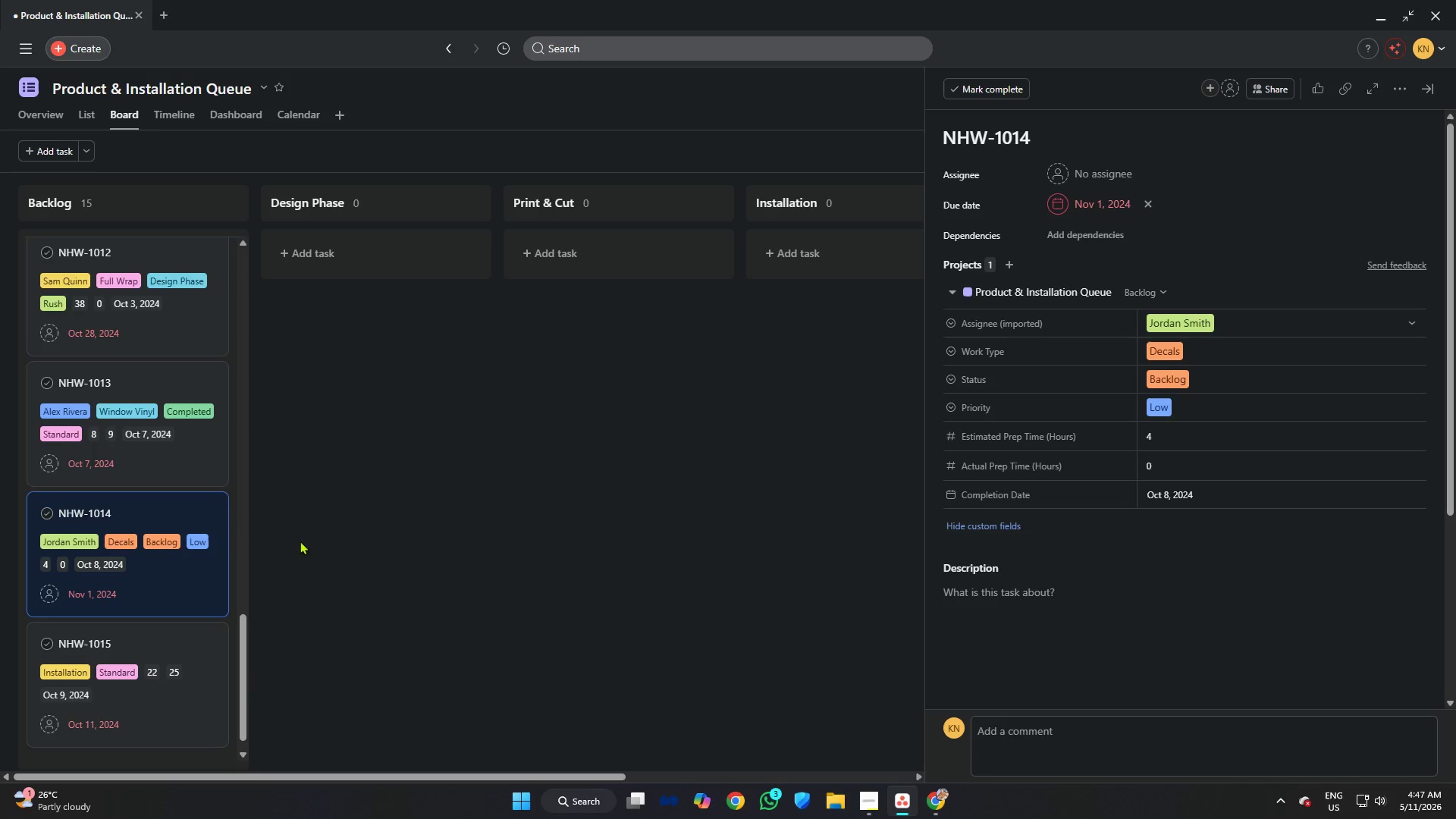 
scroll: coordinate [151, 513], scroll_direction: down, amount: 3.0
 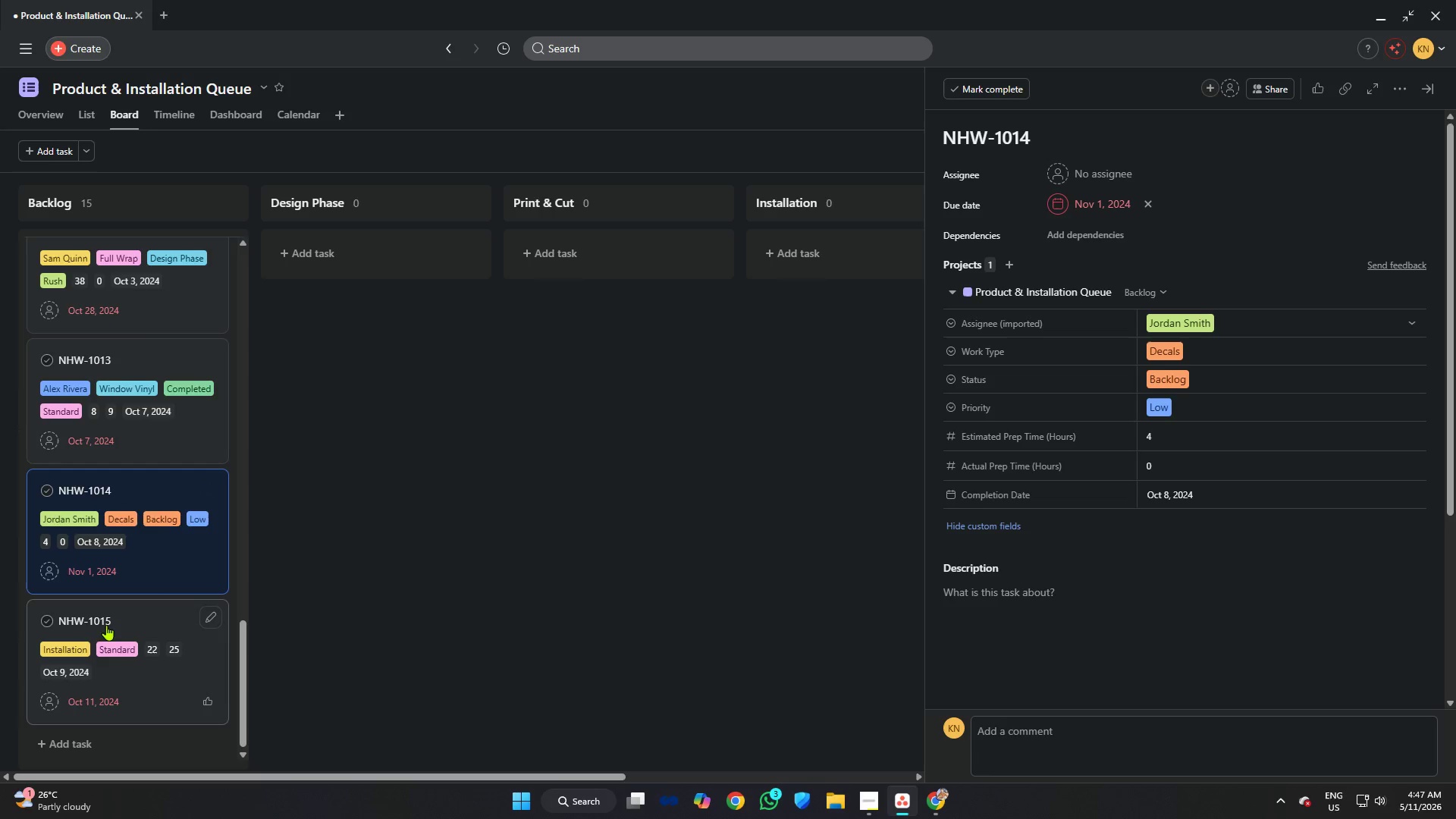 
left_click([152, 612])
 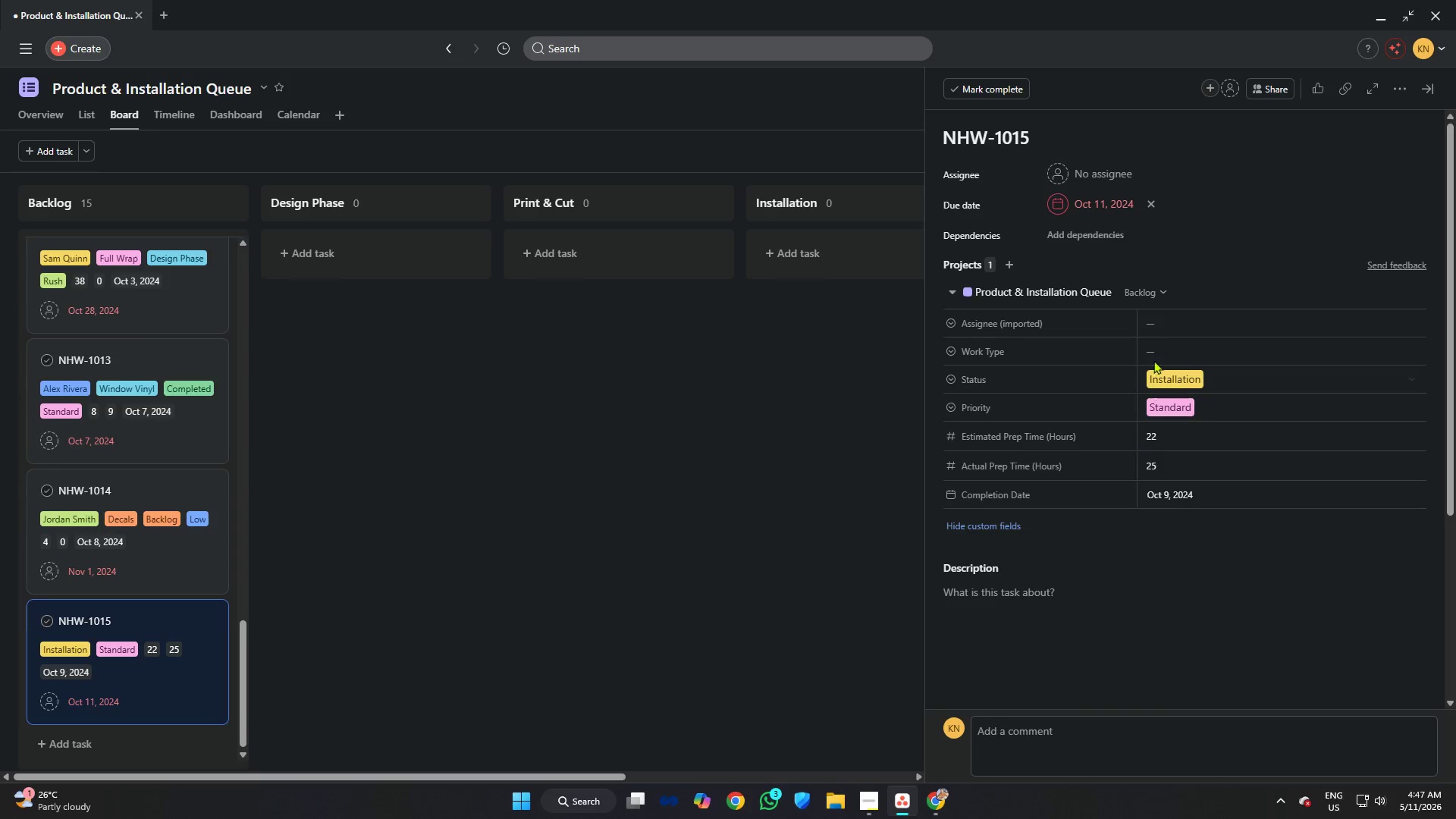 
left_click([1166, 336])
 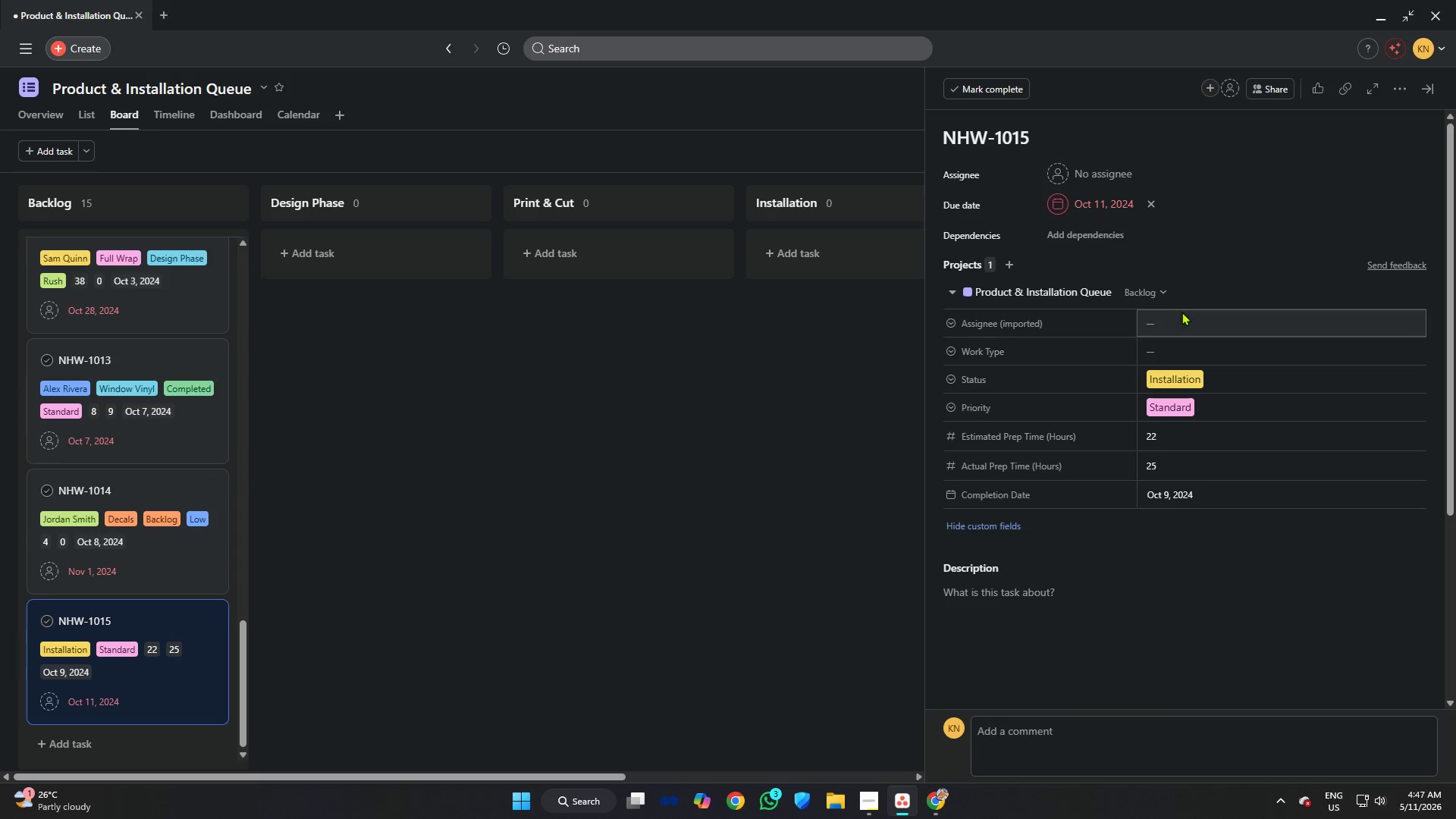 
left_click([1181, 312])
 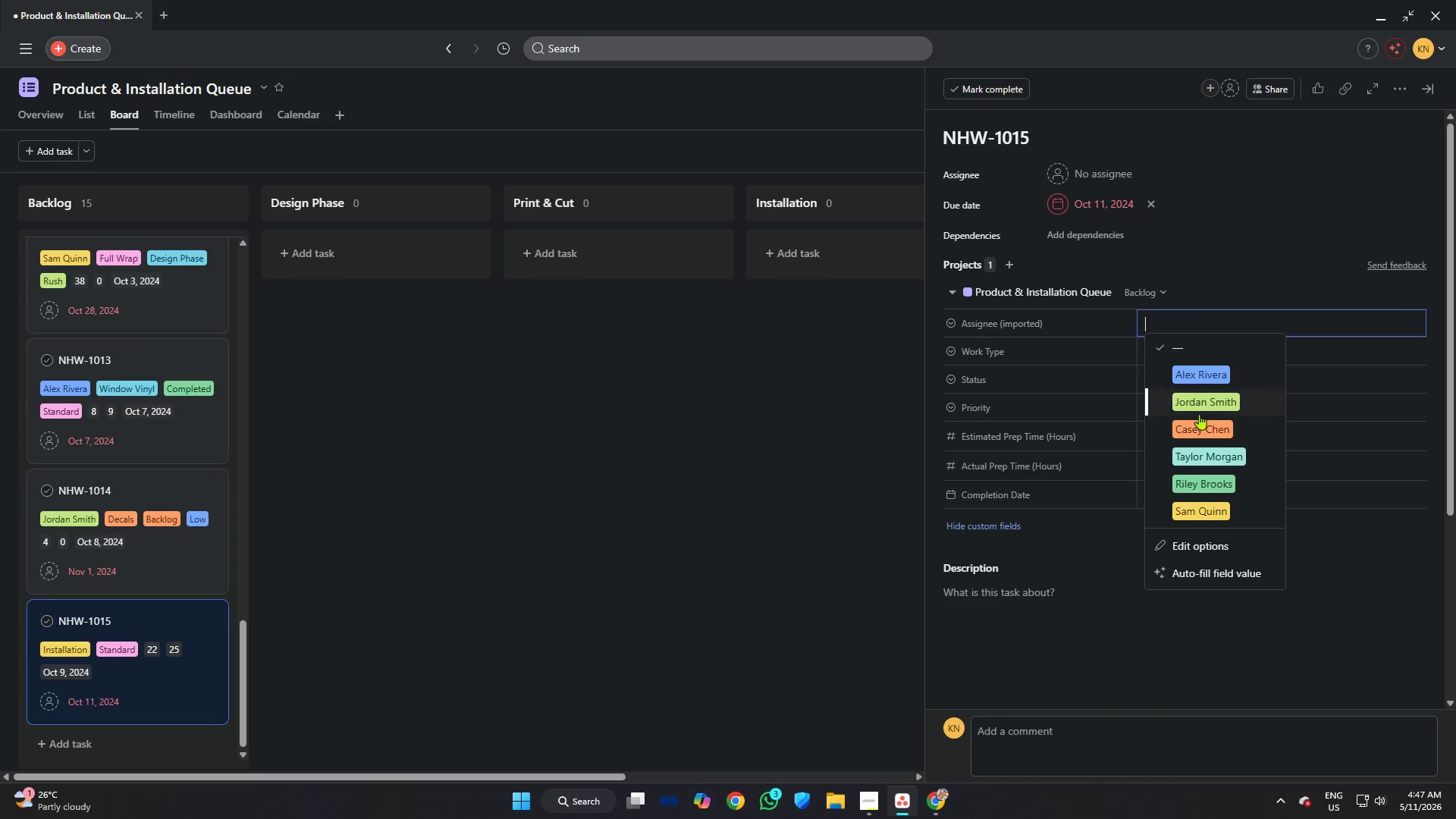 
left_click([1200, 421])
 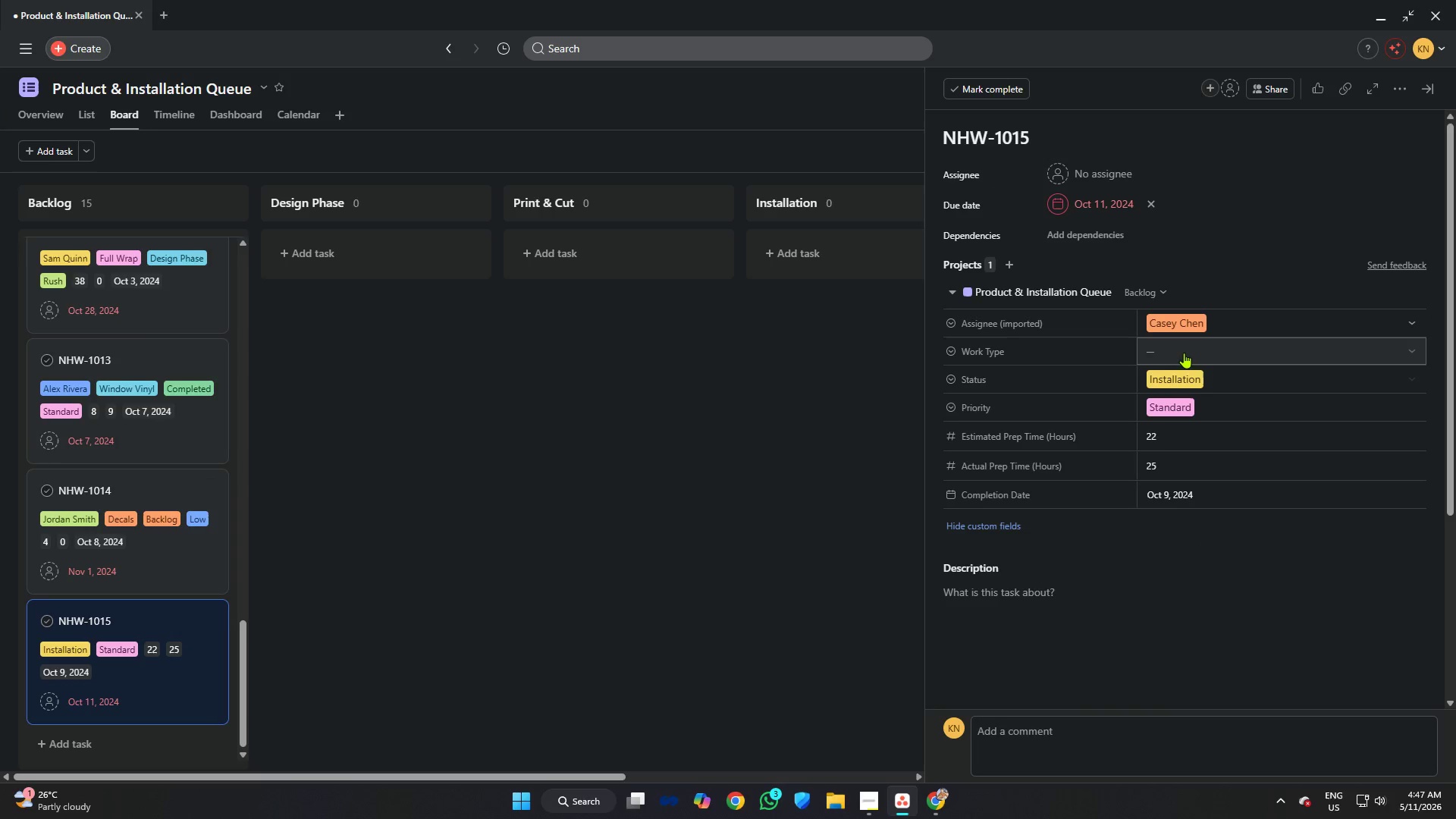 
left_click([1184, 350])
 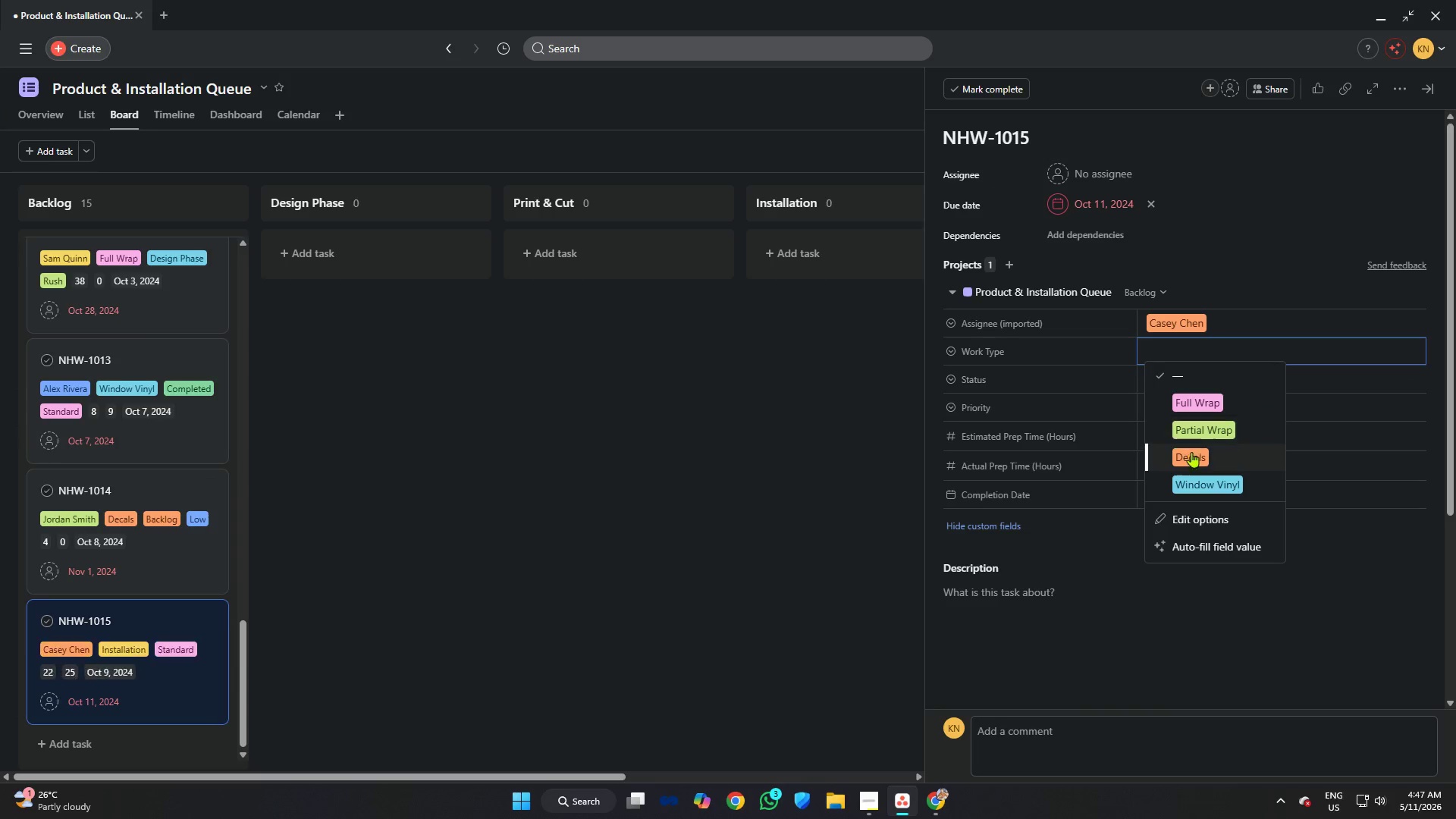 
left_click([1191, 461])
 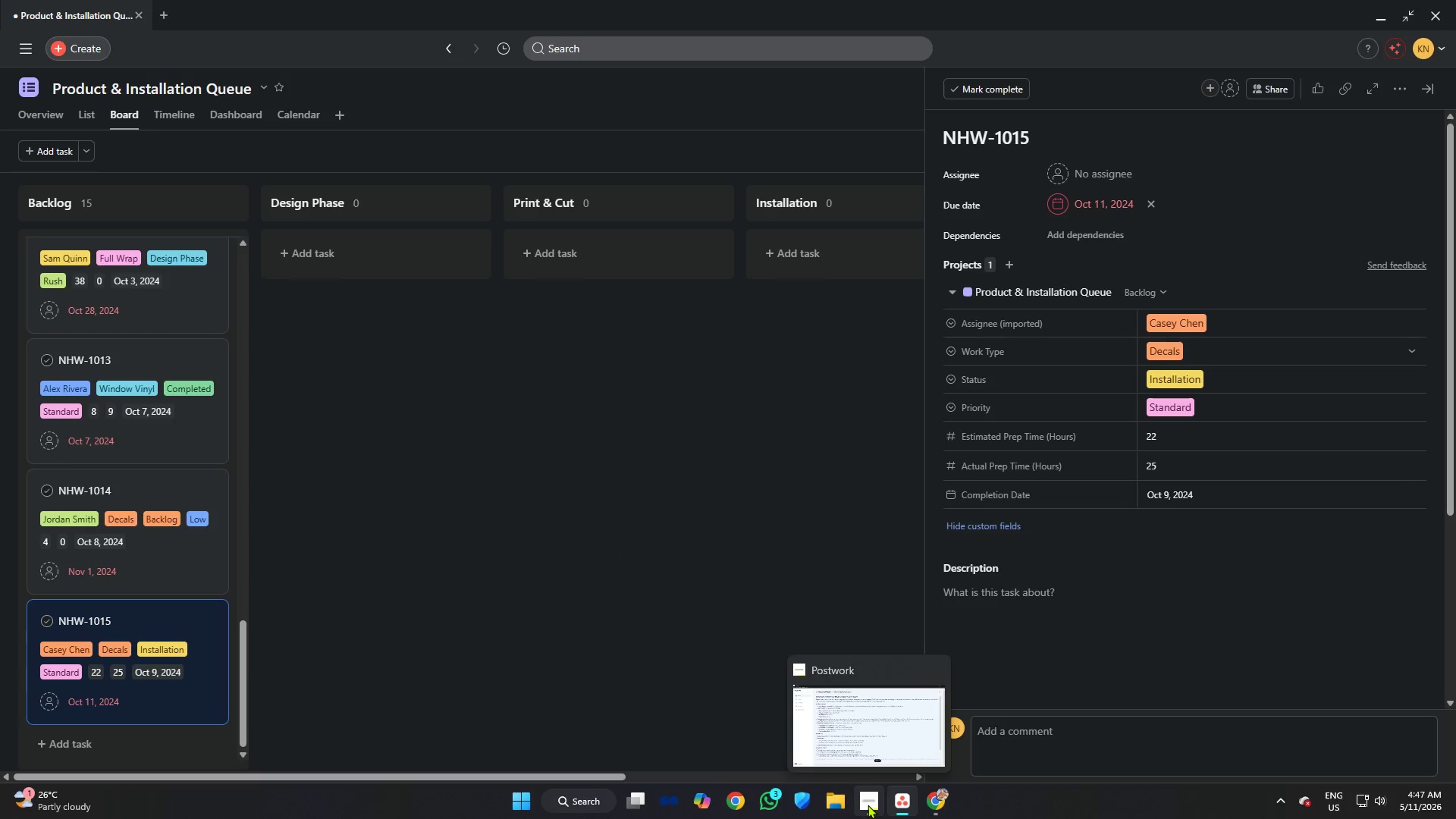 
left_click([938, 798])
 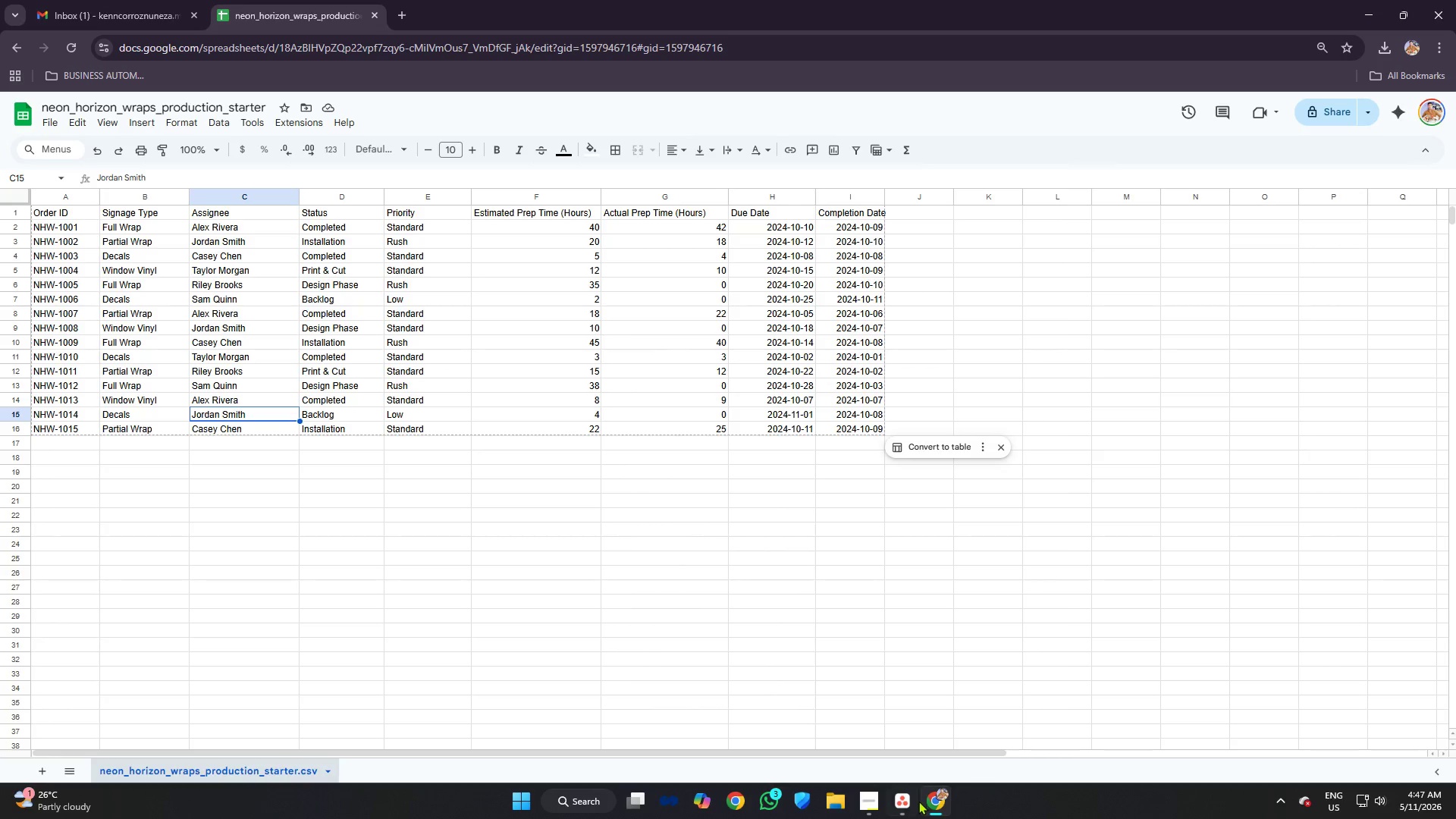 
left_click([911, 798])
 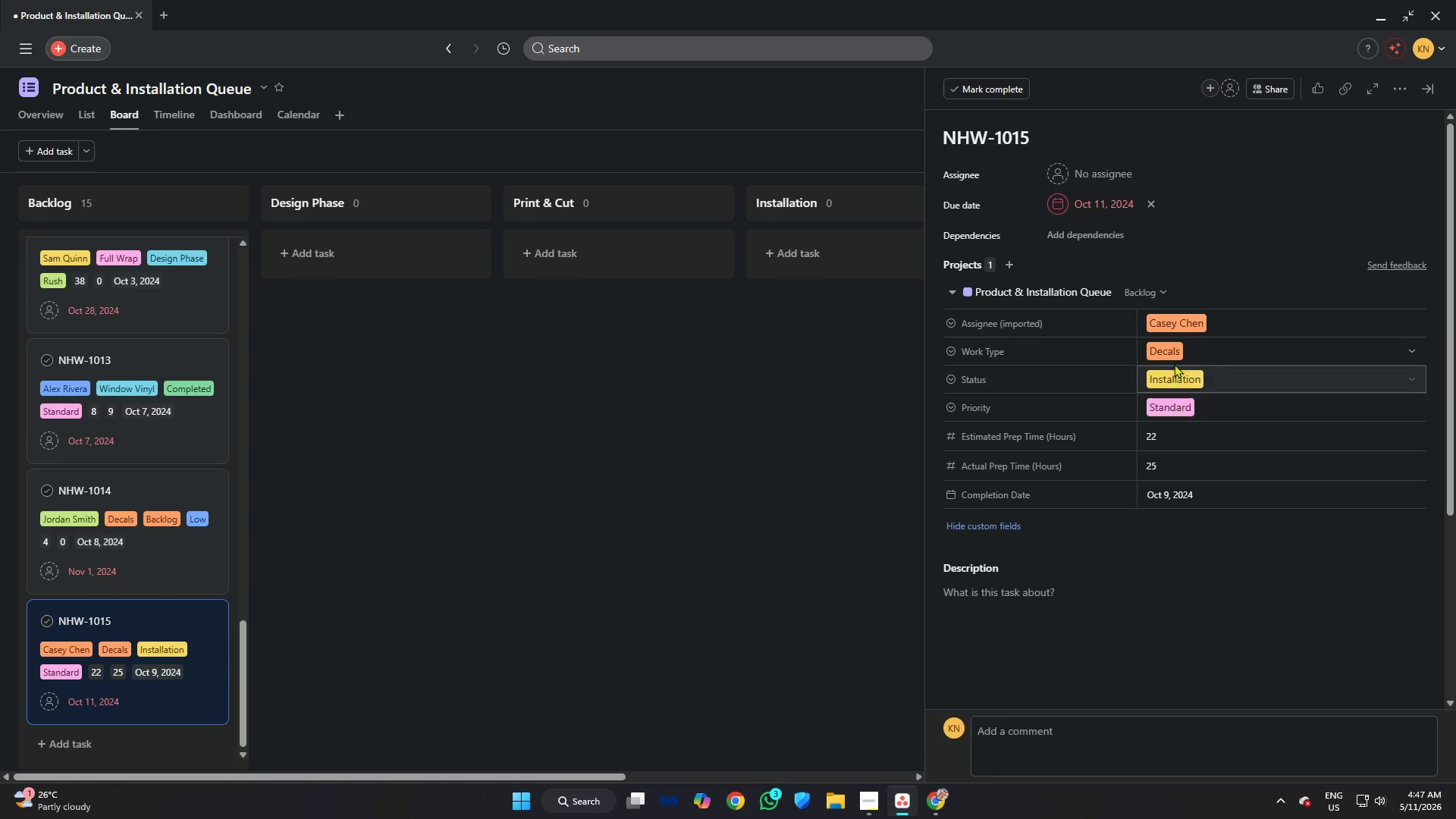 
left_click([1173, 353])
 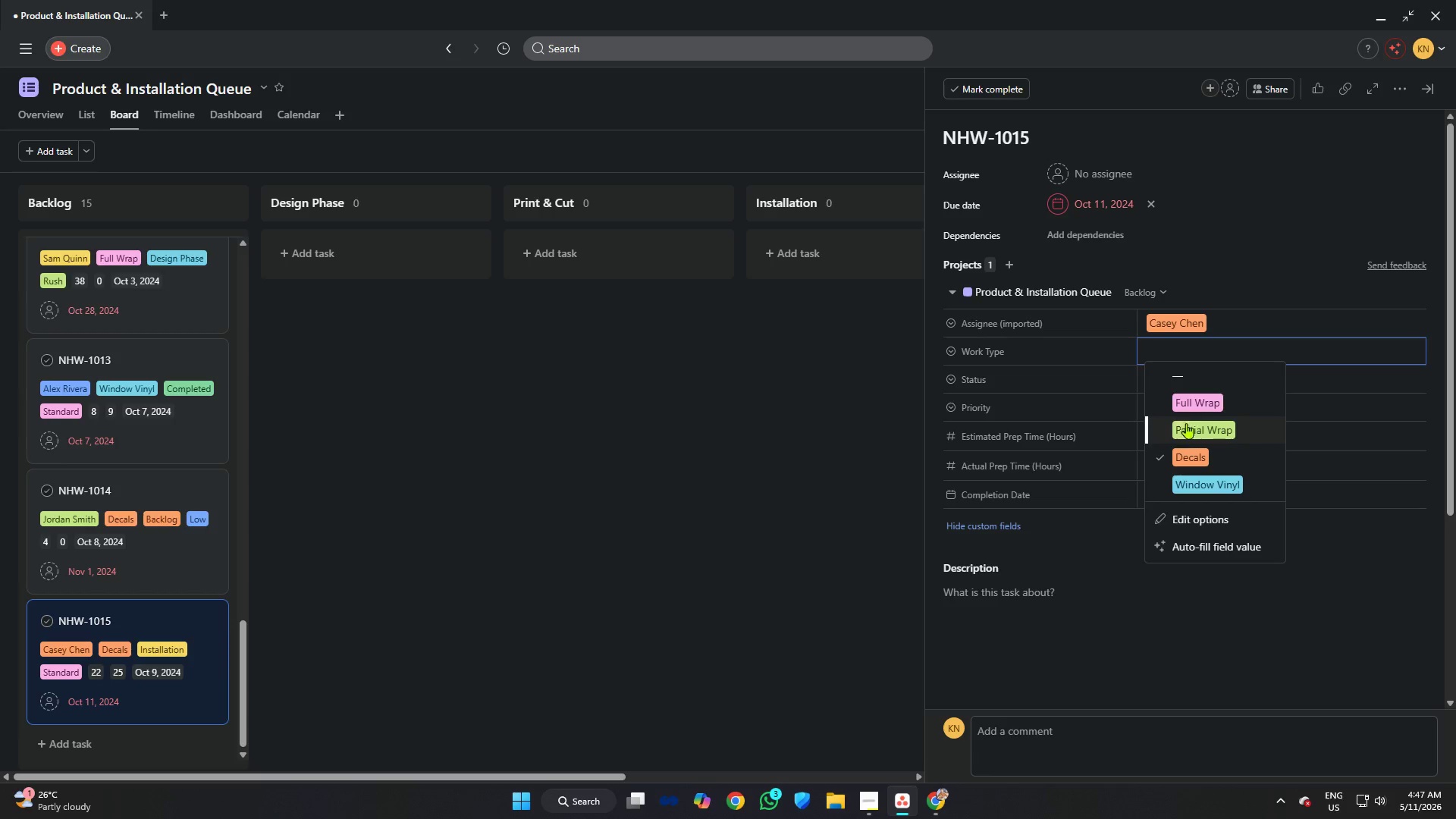 
left_click([1186, 428])
 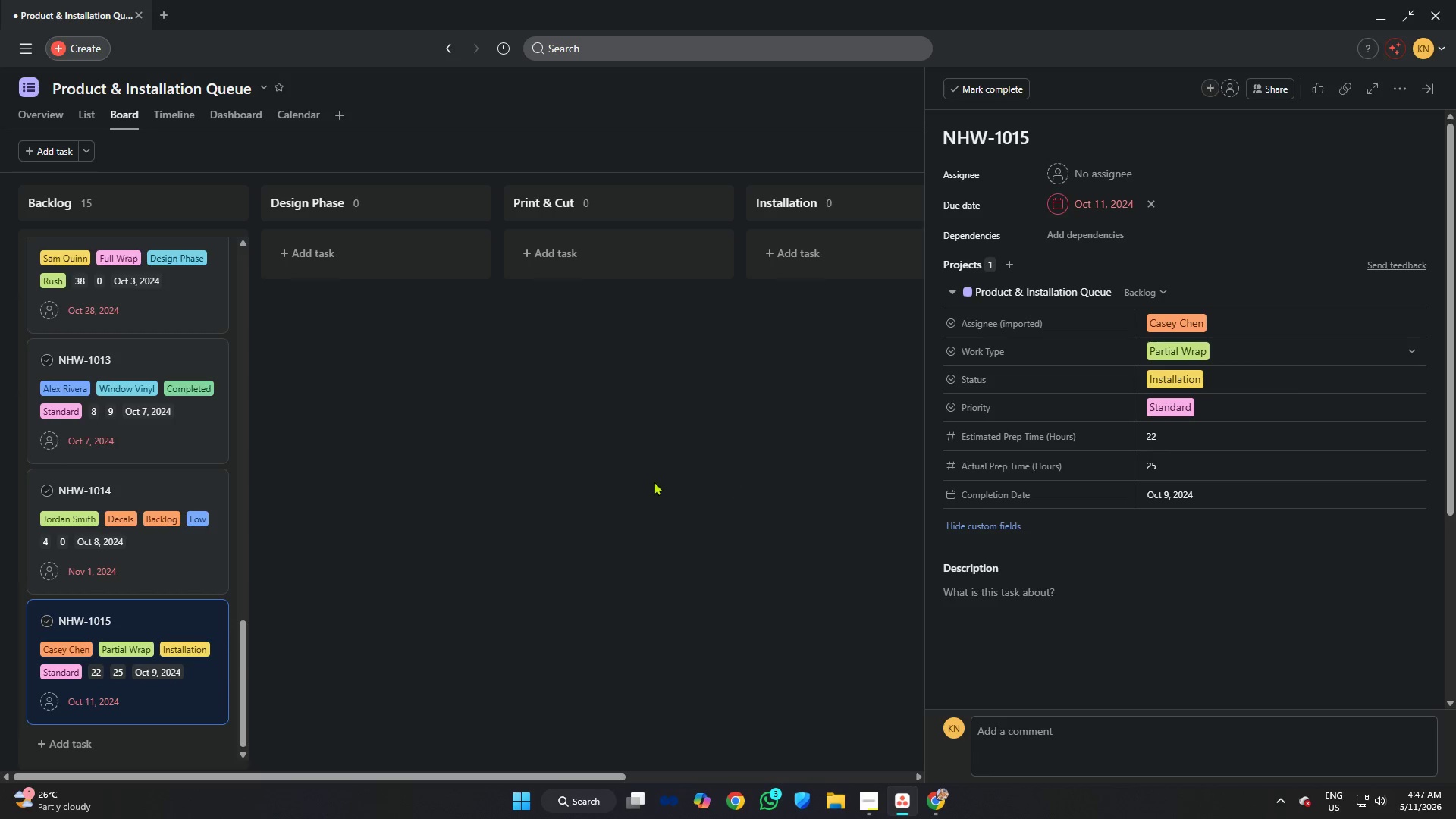 
left_click([654, 482])
 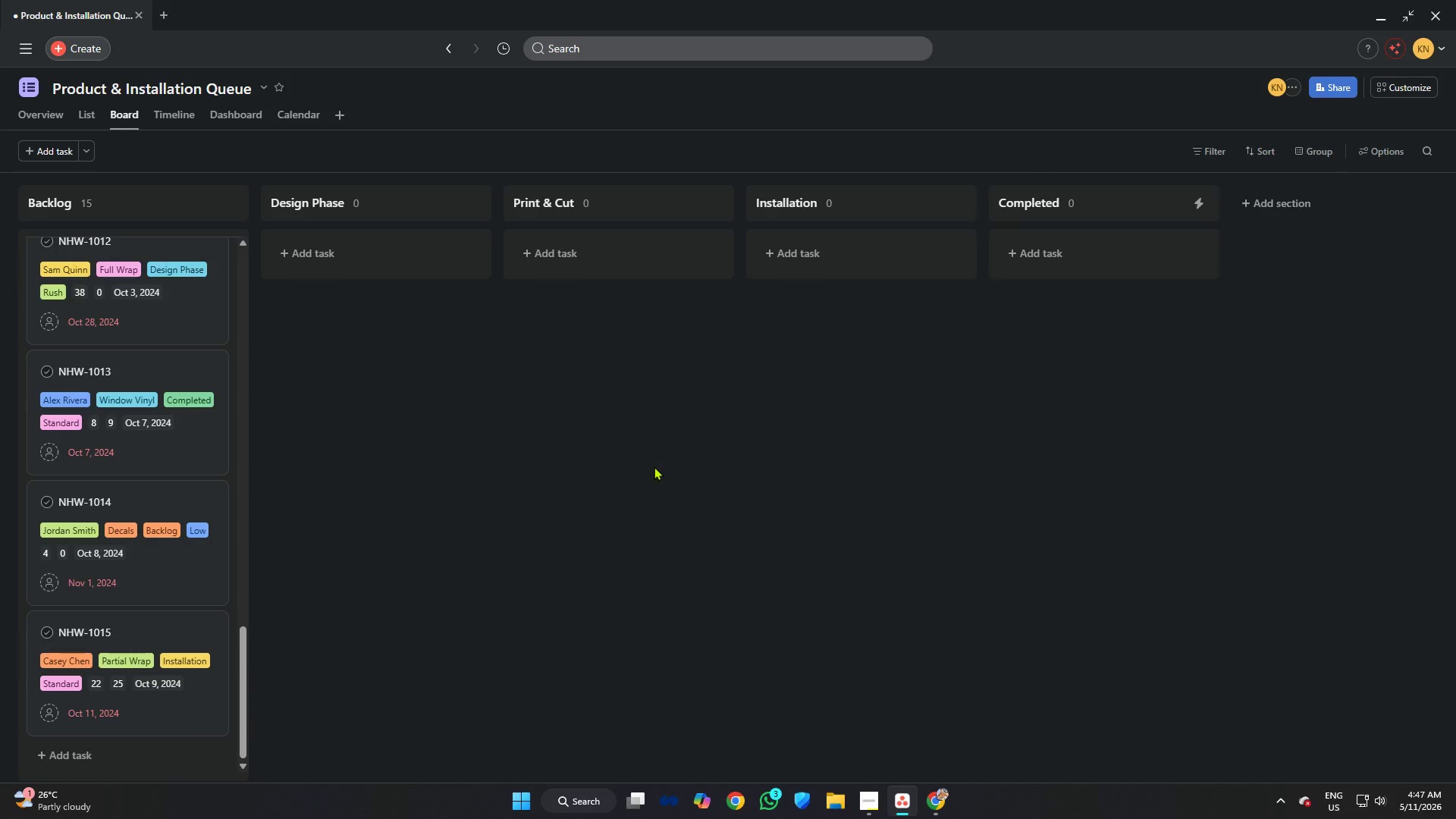 
wait(10.06)
 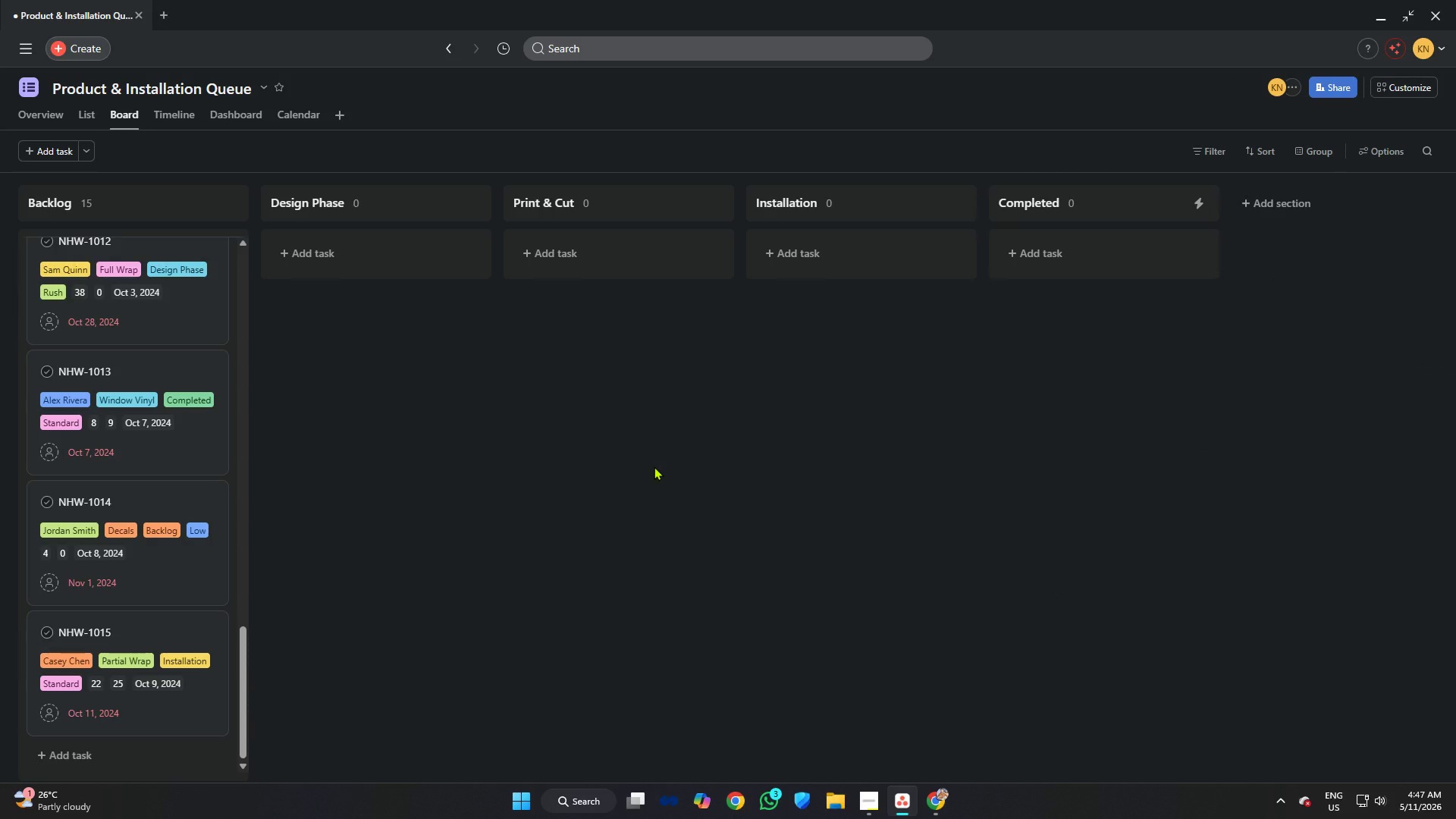 
scroll: coordinate [127, 344], scroll_direction: up, amount: 24.0
 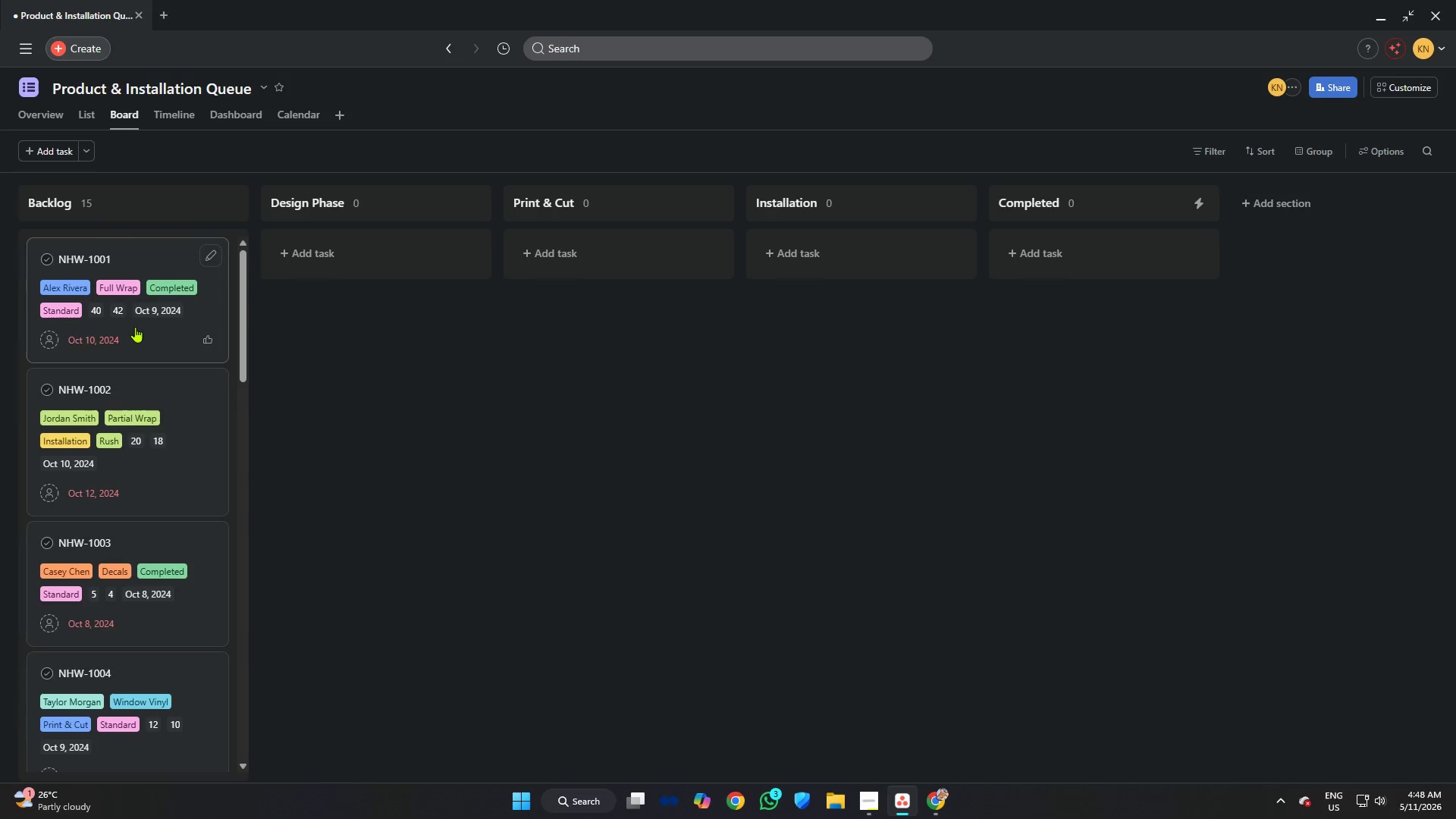 
mouse_move([130, 344])
 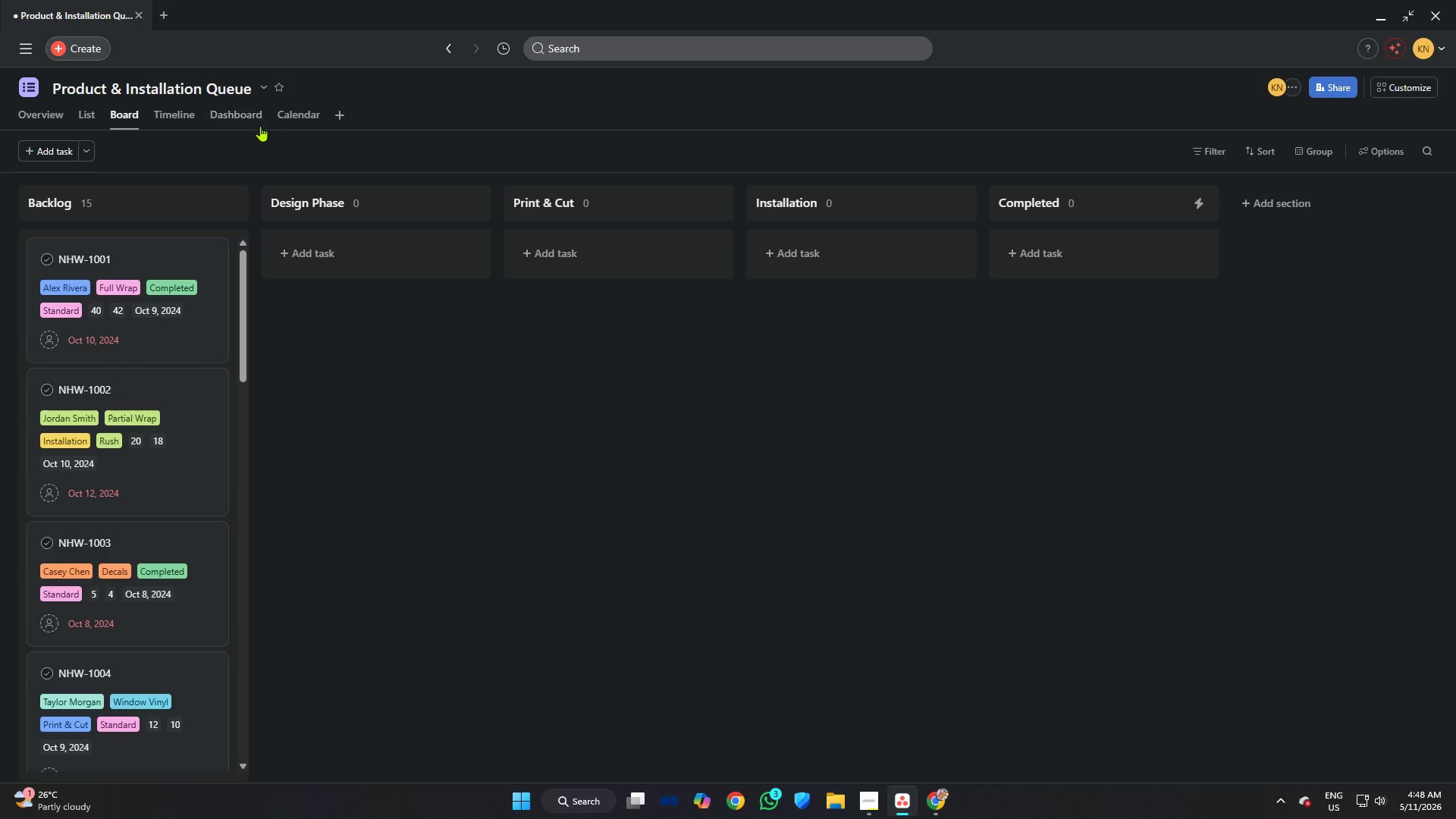 
left_click([248, 117])
 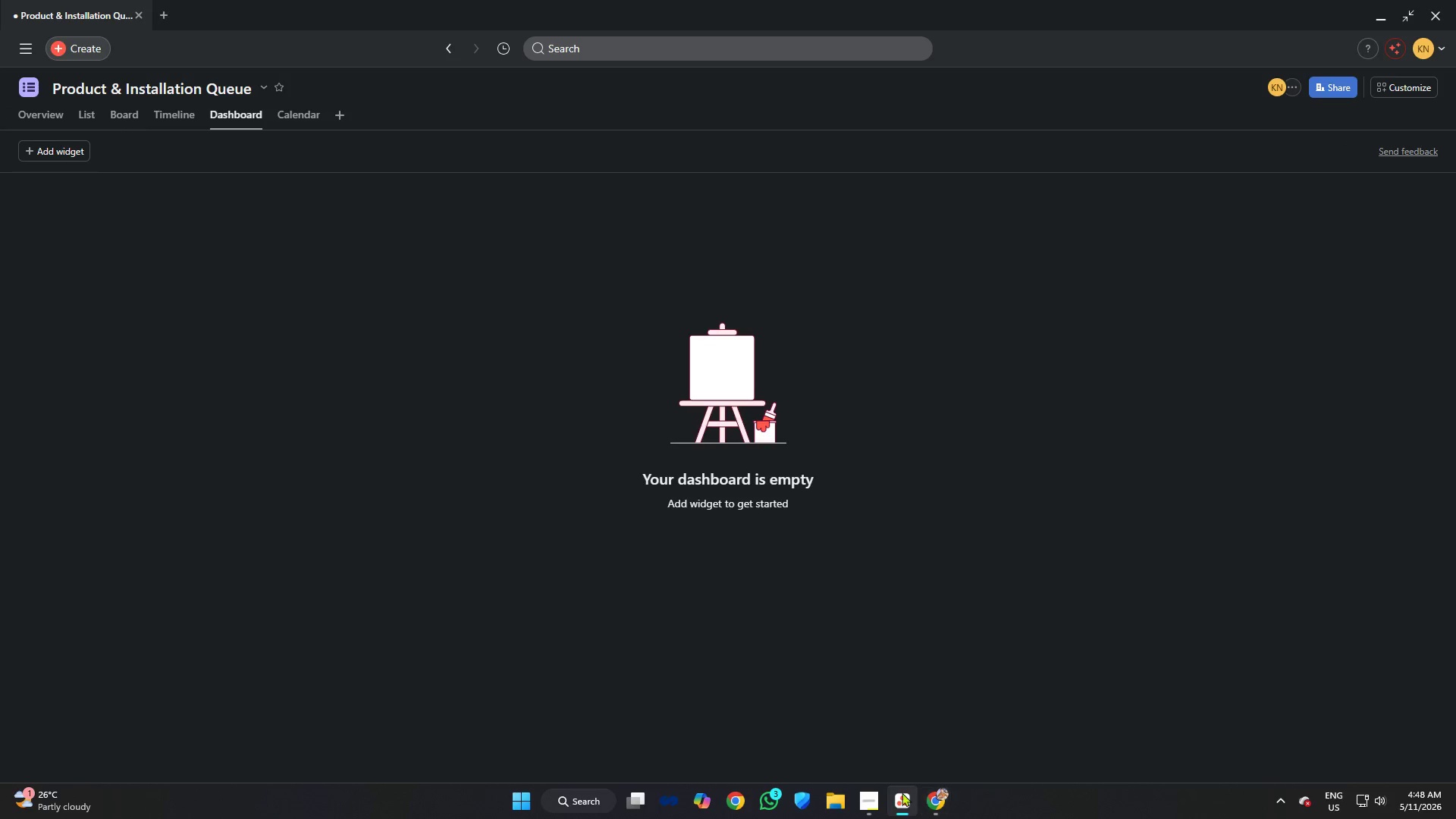 
left_click([877, 794])